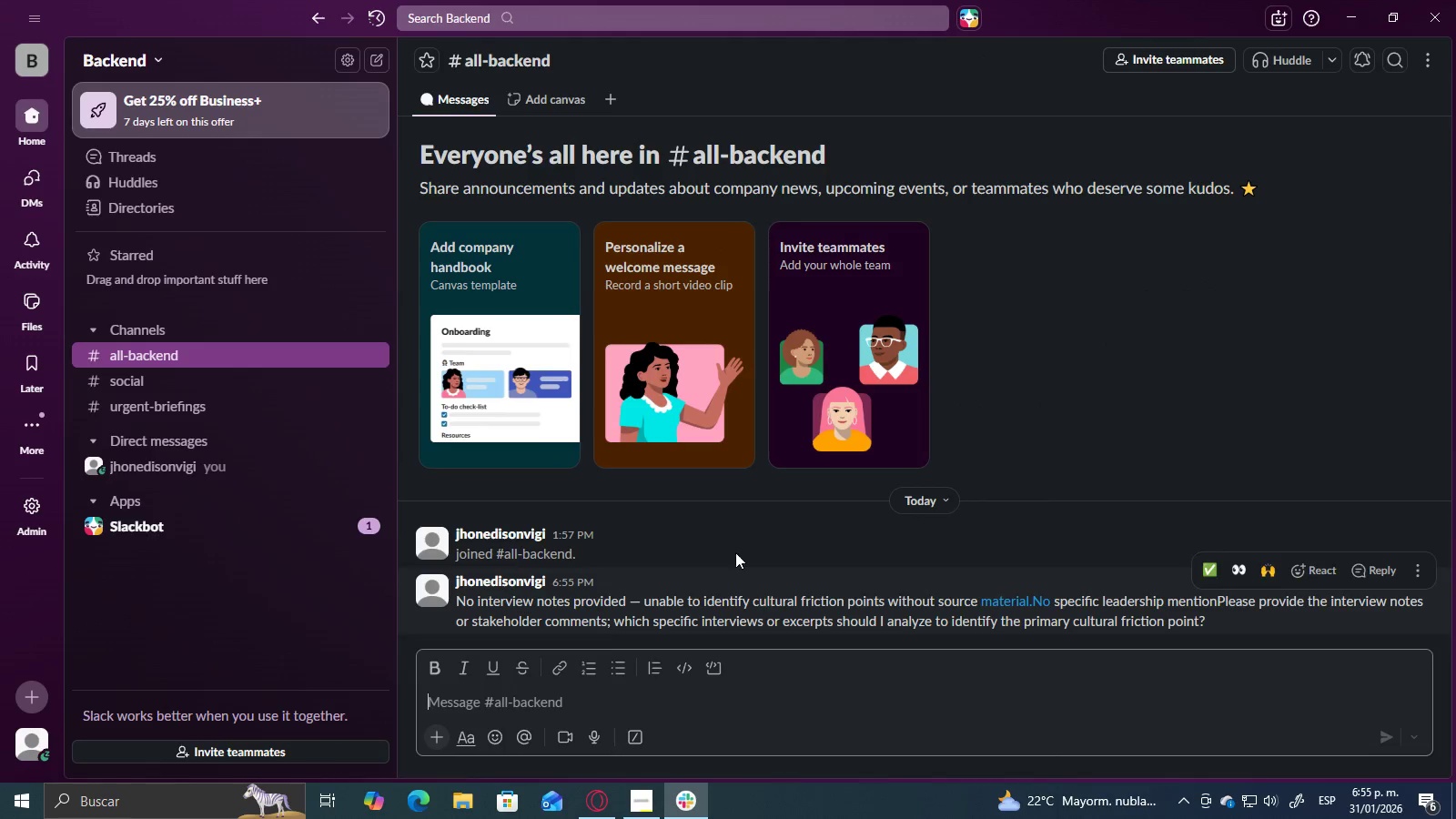 
scroll: coordinate [696, 516], scroll_direction: down, amount: 1.0
 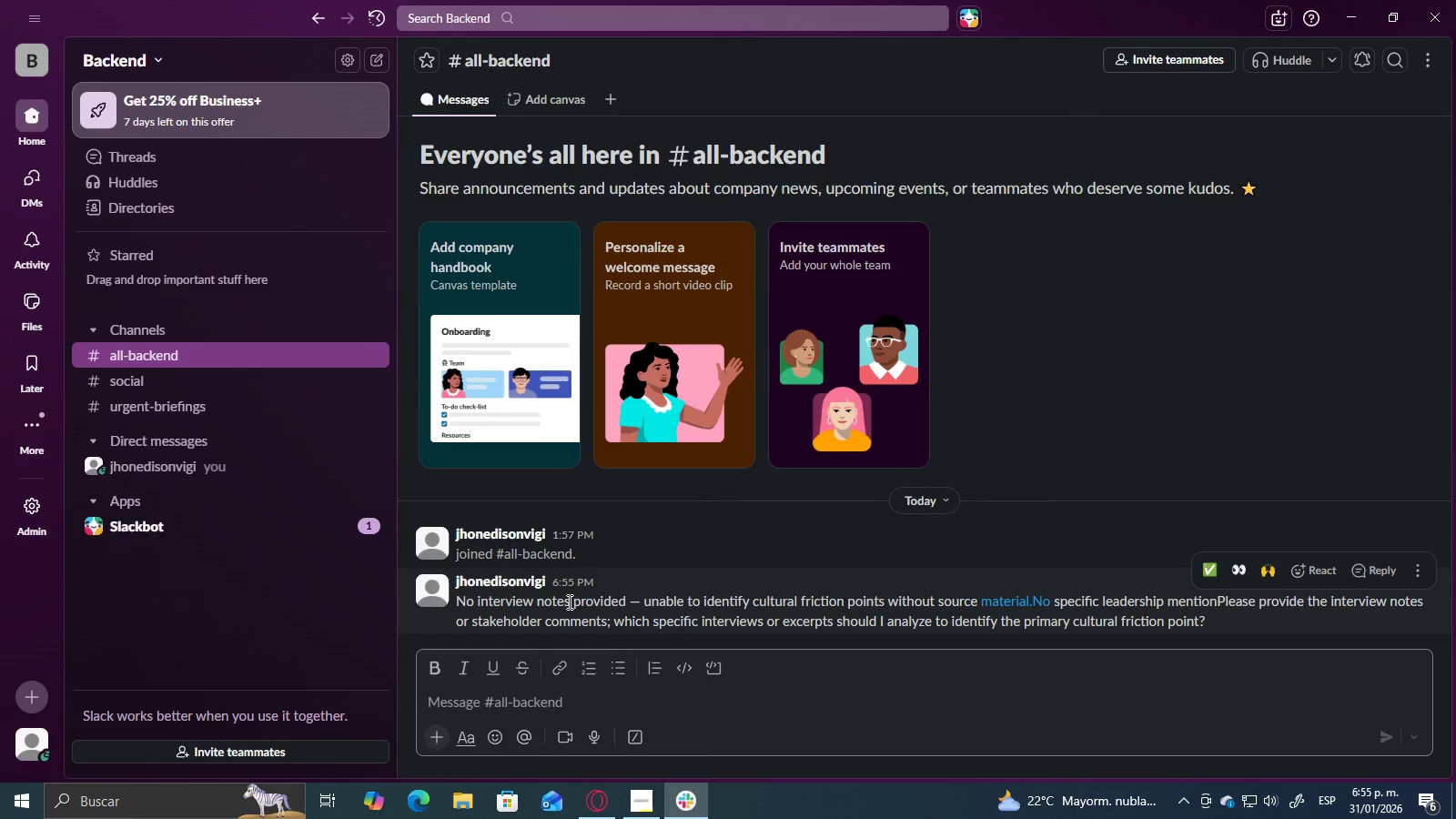 
left_click_drag(start_coordinate=[569, 602], to_coordinate=[690, 602])
 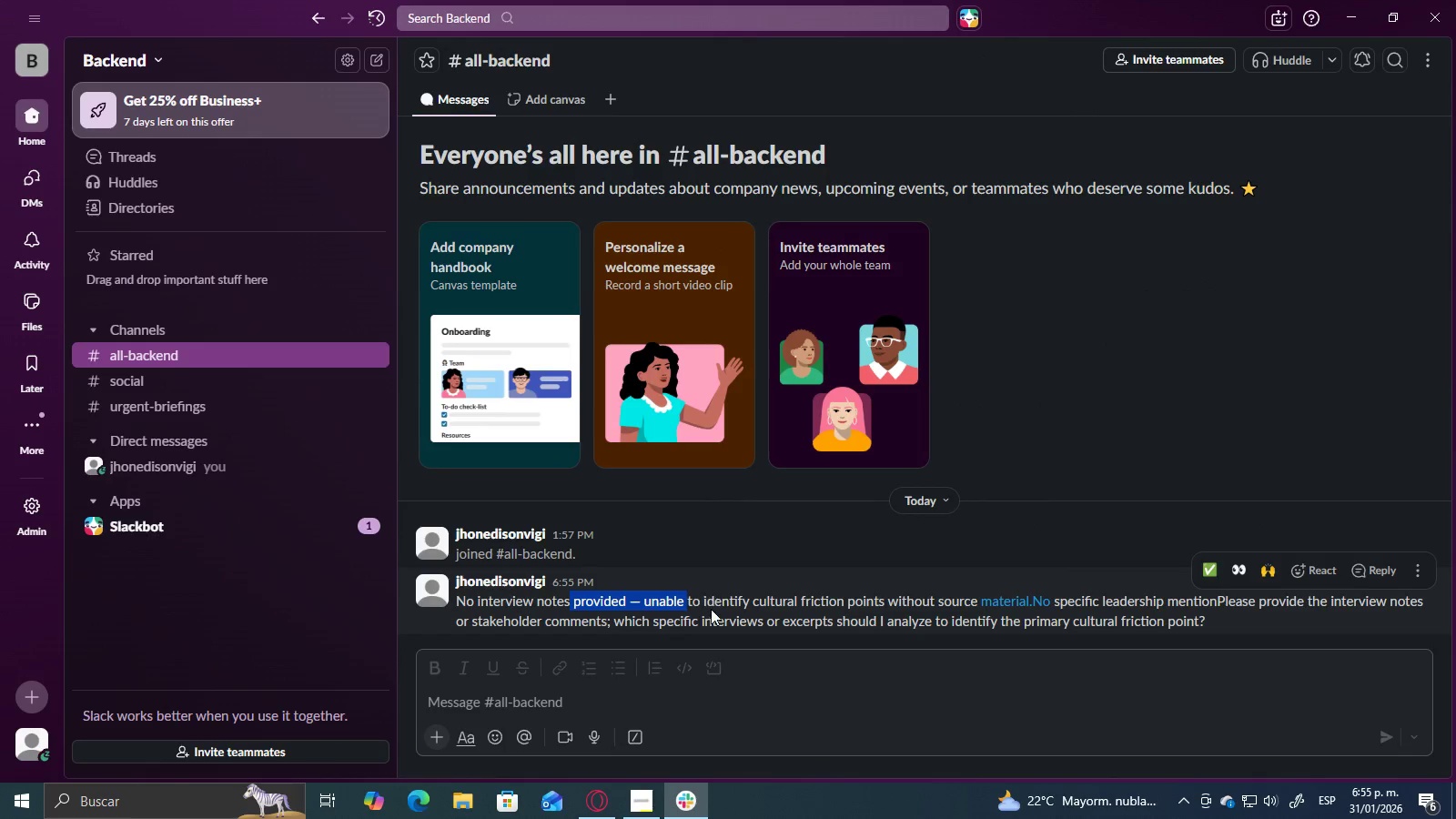 
left_click([711, 609])
 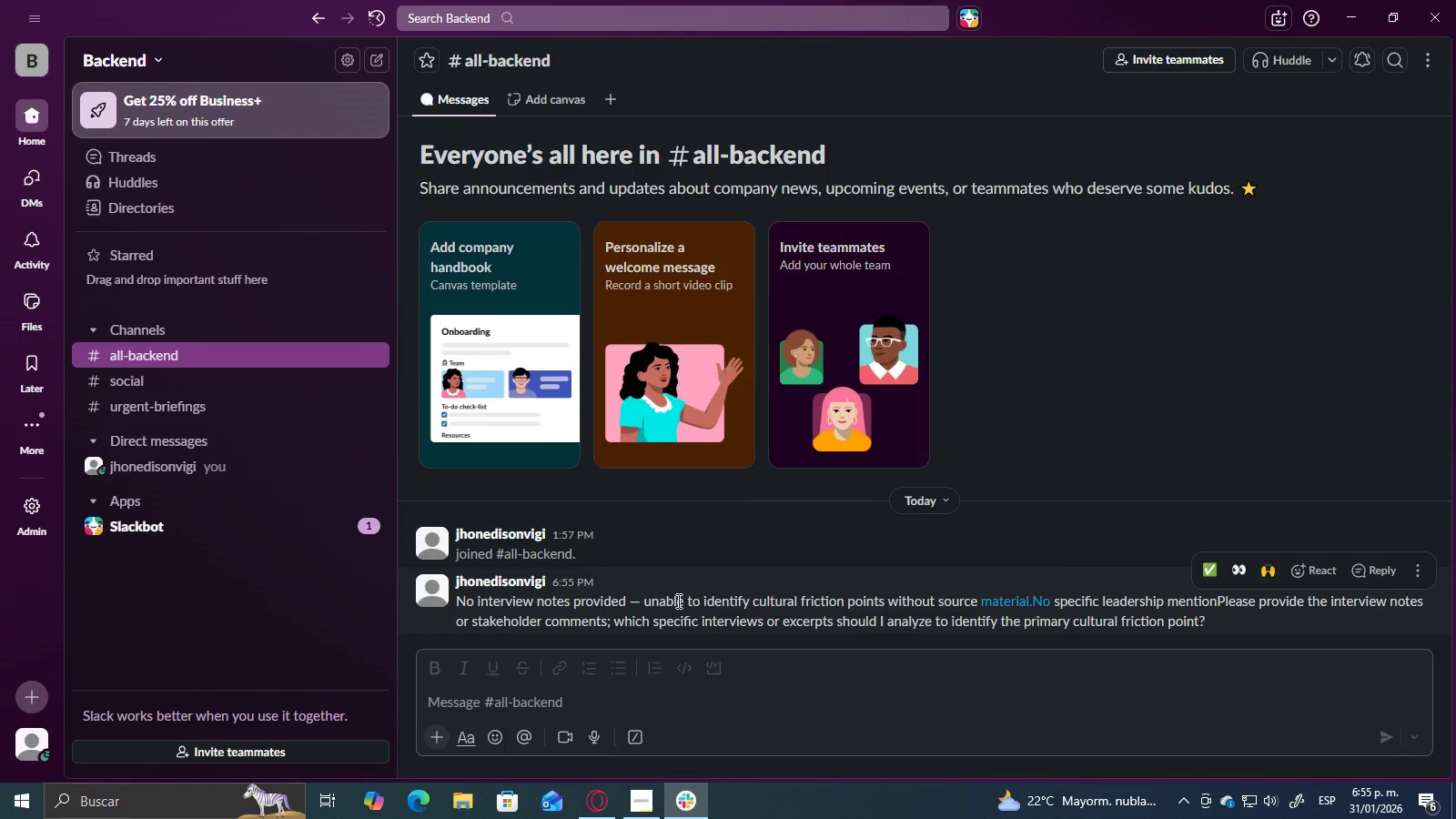 
left_click_drag(start_coordinate=[677, 601], to_coordinate=[915, 599])
 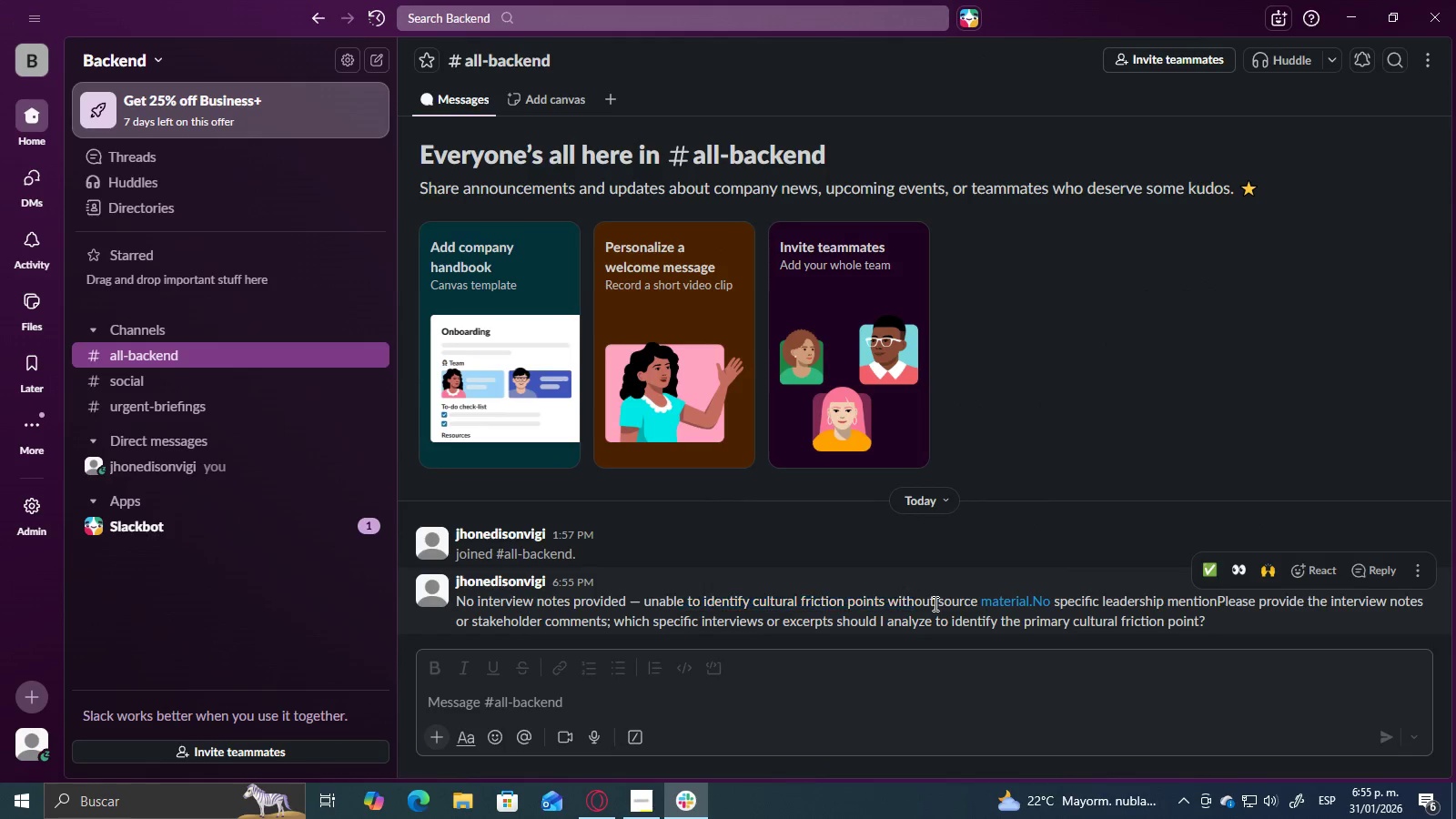 
left_click([934, 603])
 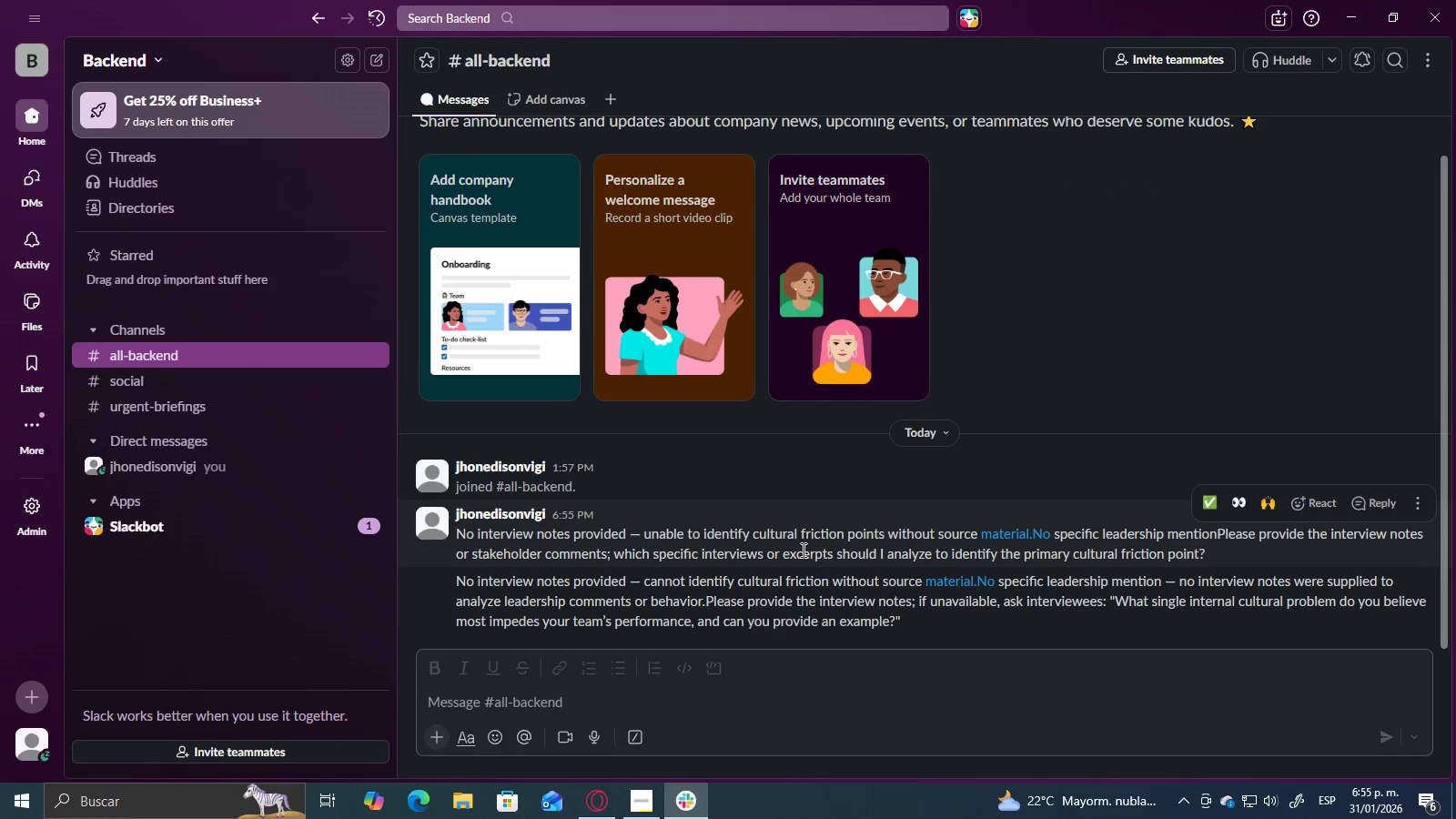 
left_click_drag(start_coordinate=[461, 537], to_coordinate=[637, 539])
 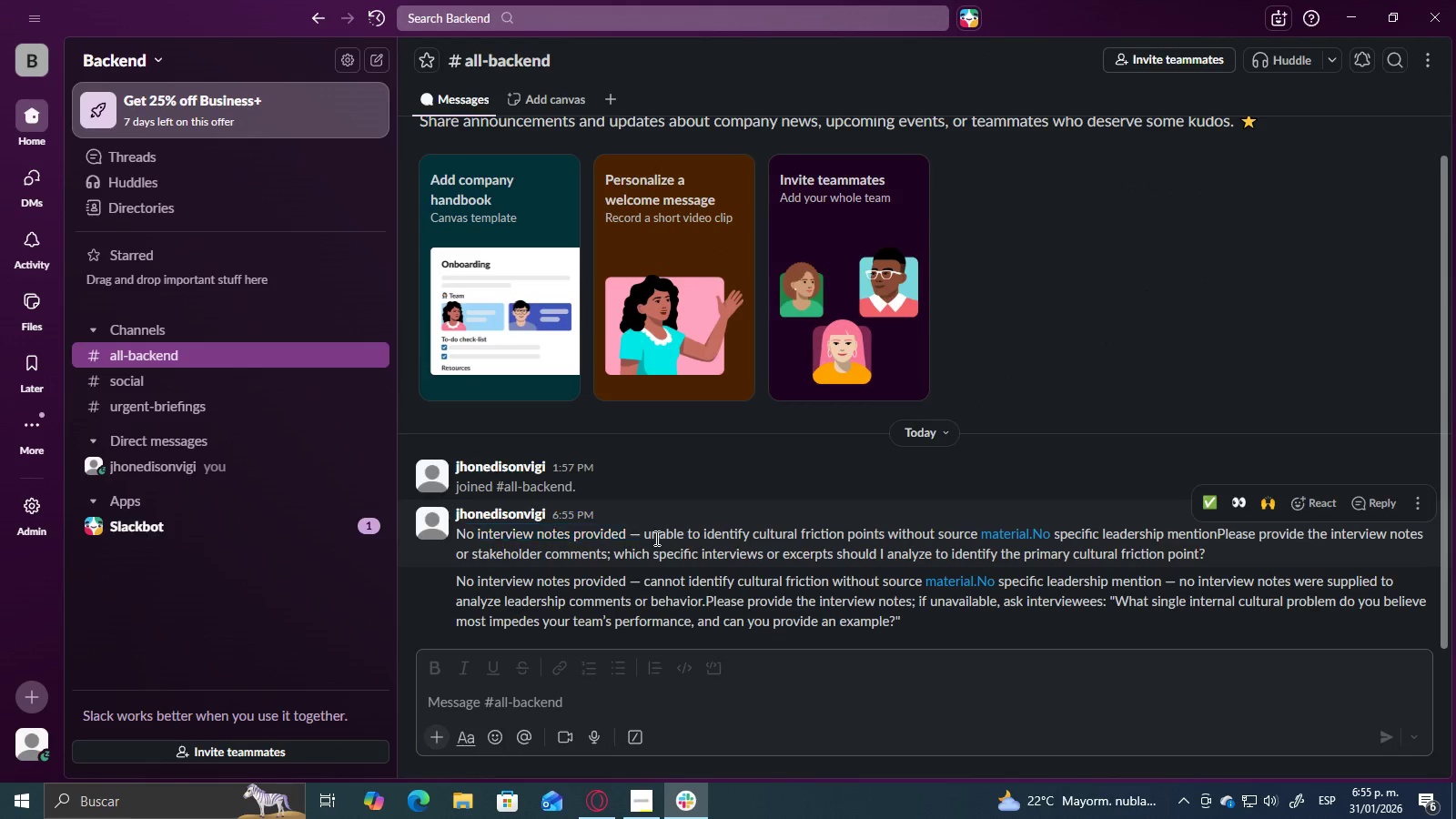 
double_click([655, 538])
 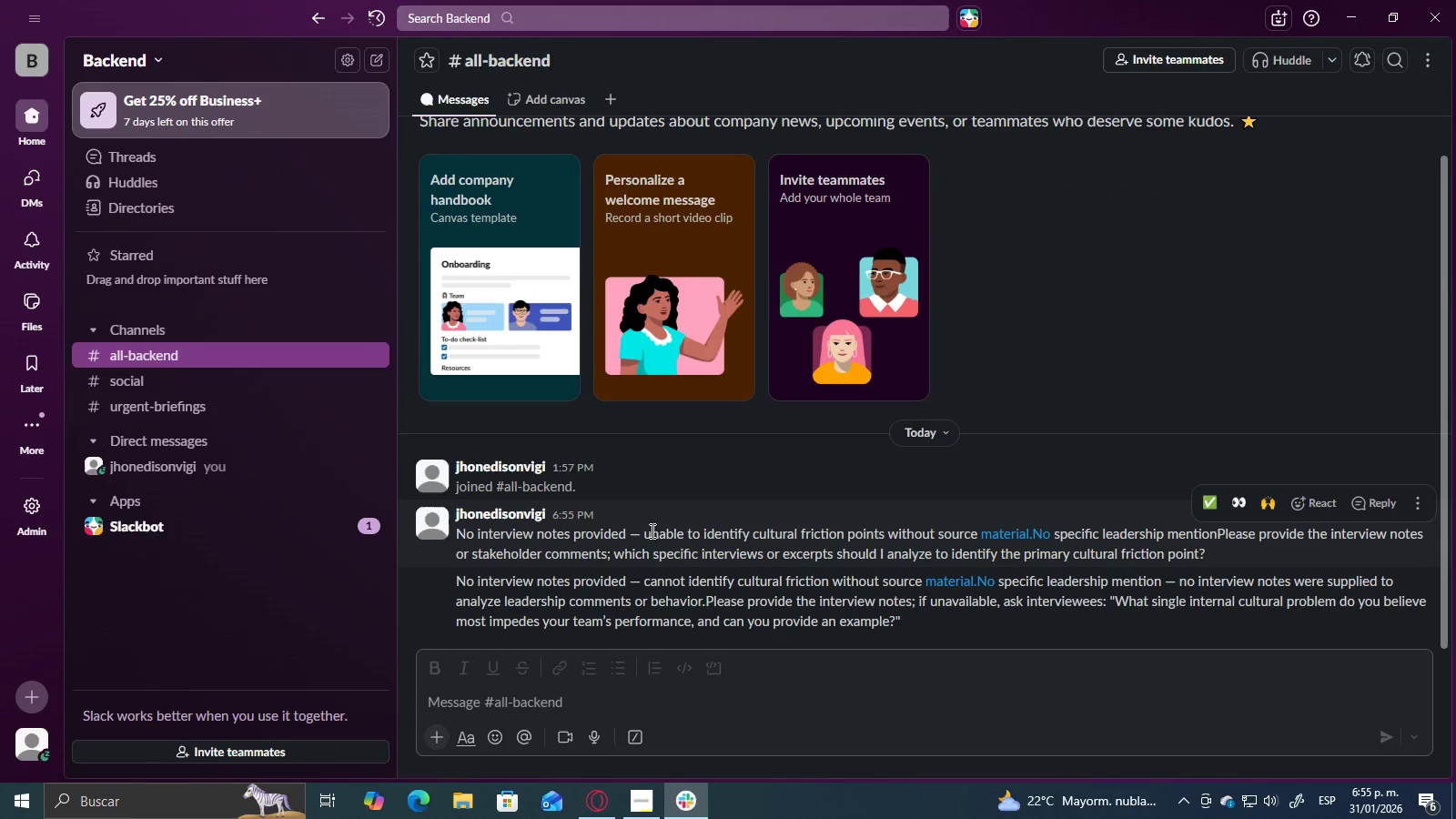 
left_click_drag(start_coordinate=[651, 531], to_coordinate=[901, 532])
 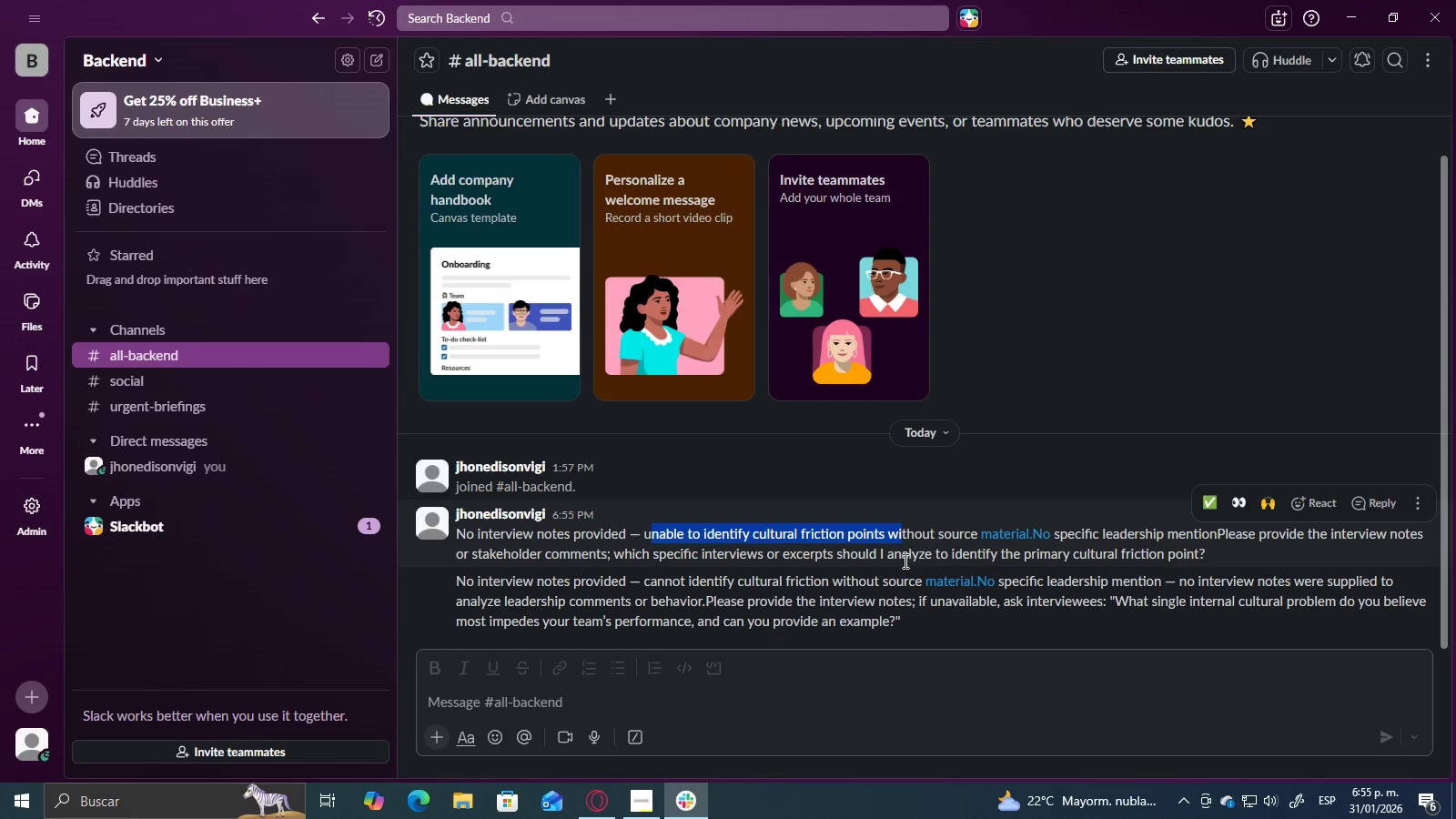 
left_click([904, 561])
 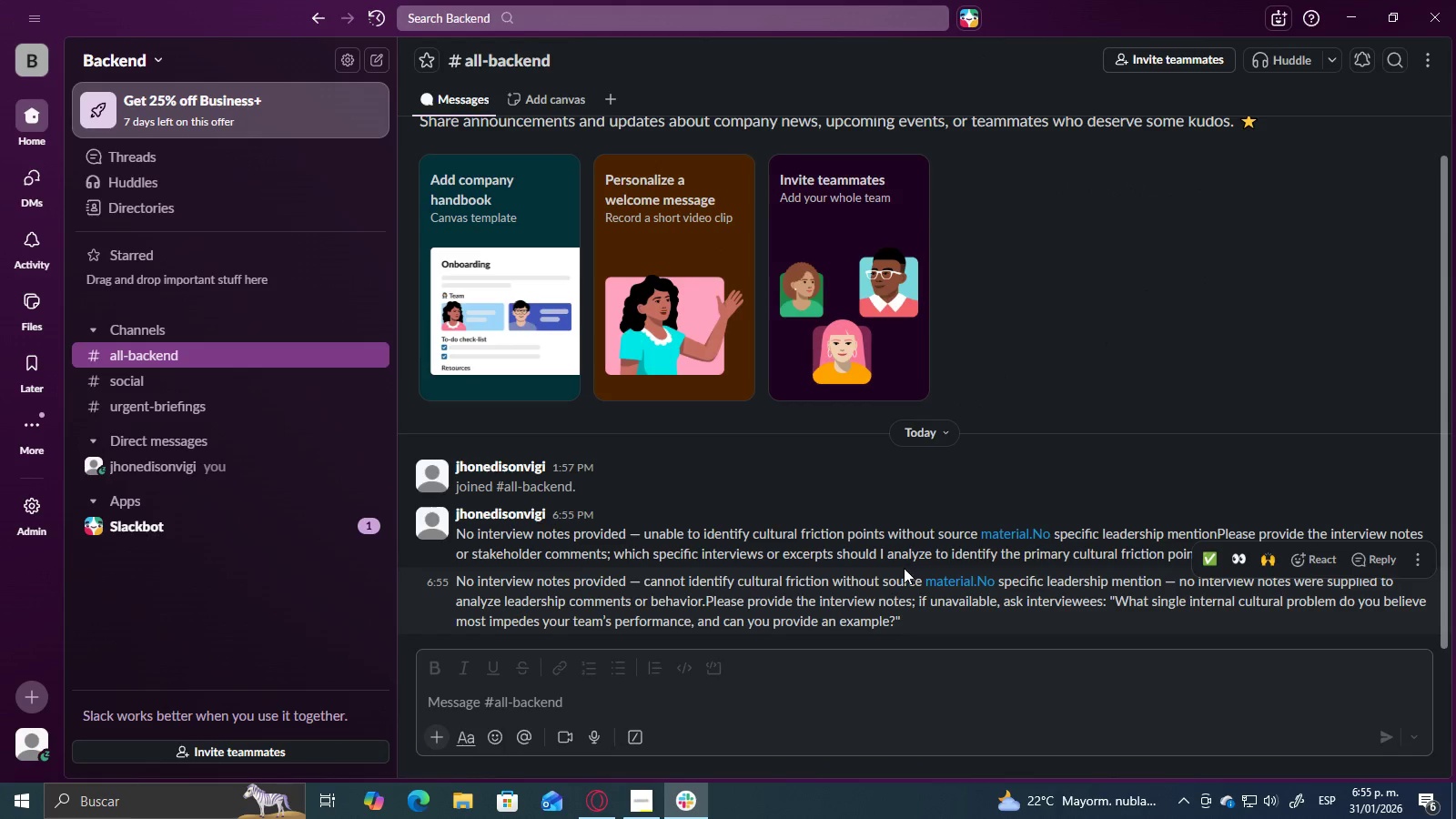 
scroll: coordinate [989, 605], scroll_direction: down, amount: 2.0
 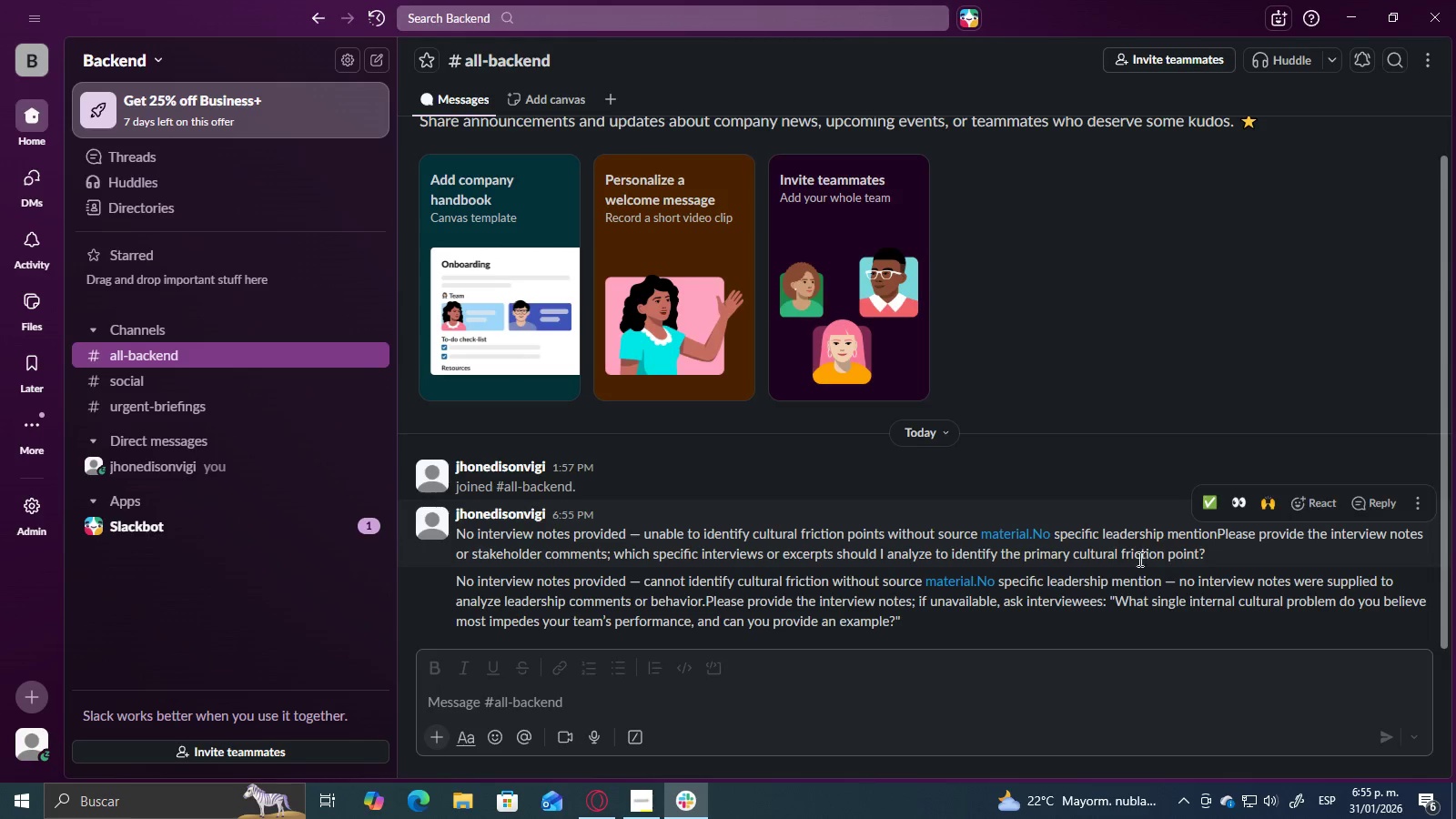 
left_click_drag(start_coordinate=[1046, 616], to_coordinate=[581, 571])
 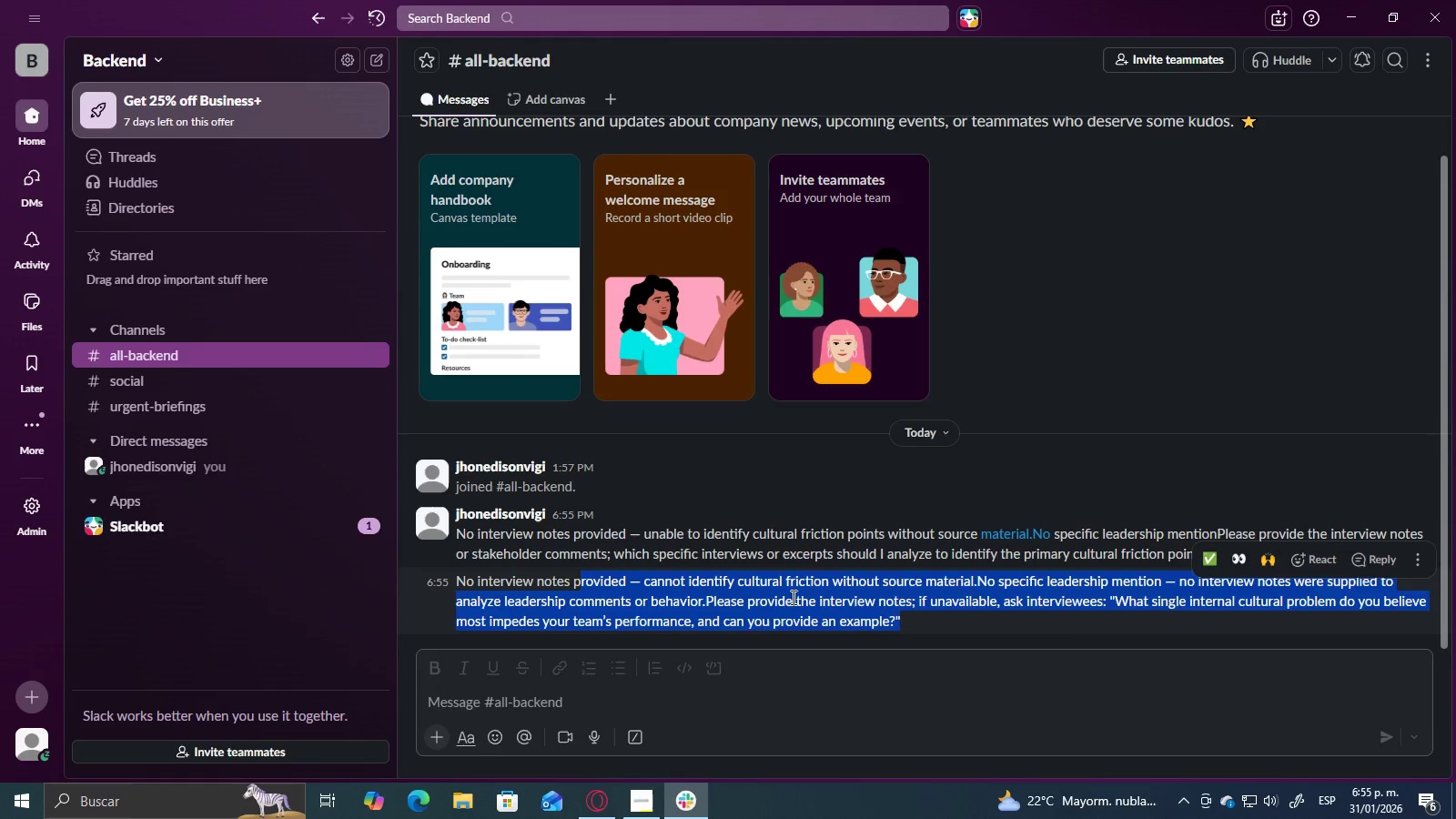 
left_click([793, 597])
 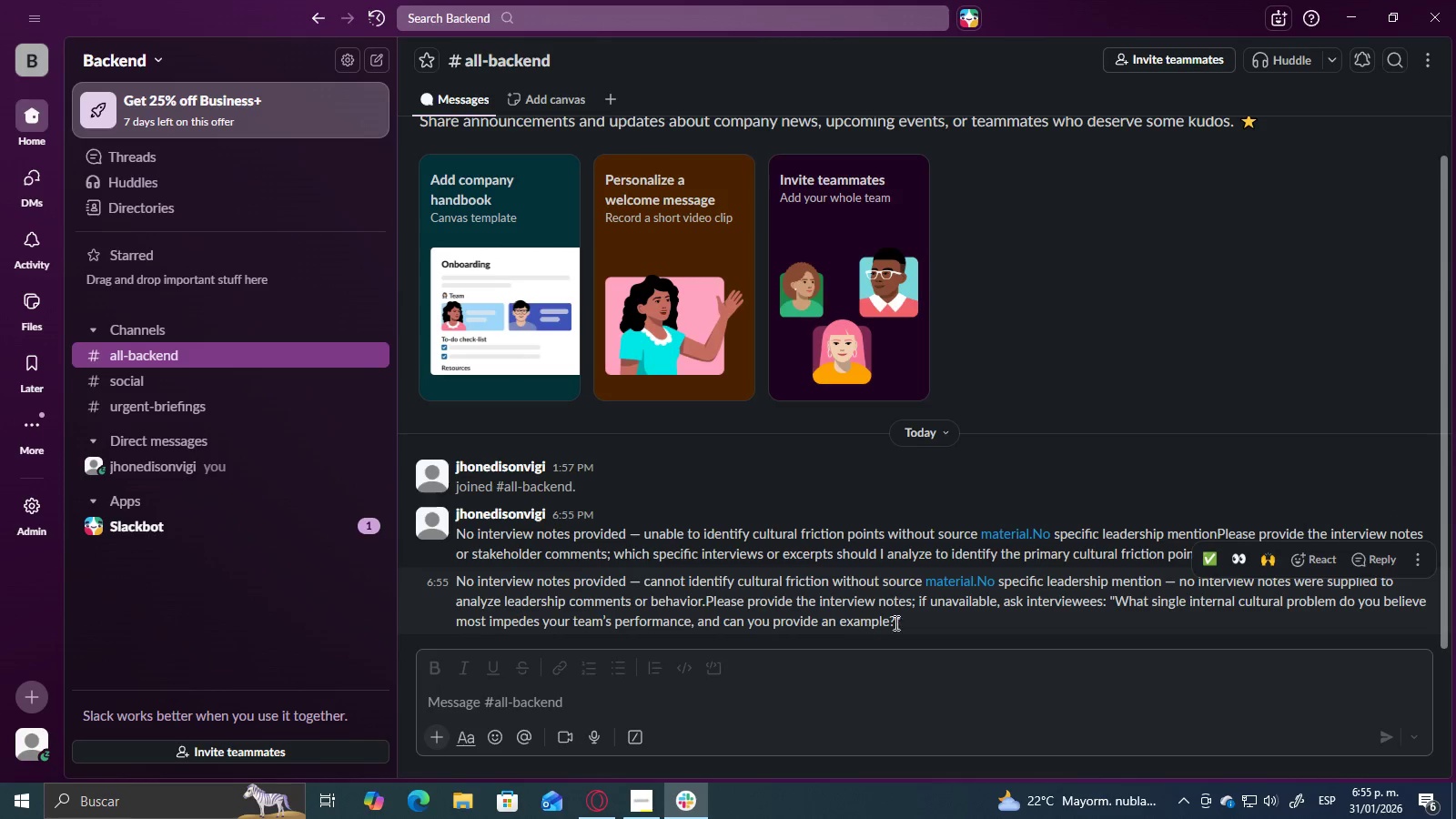 
left_click_drag(start_coordinate=[914, 618], to_coordinate=[723, 603])
 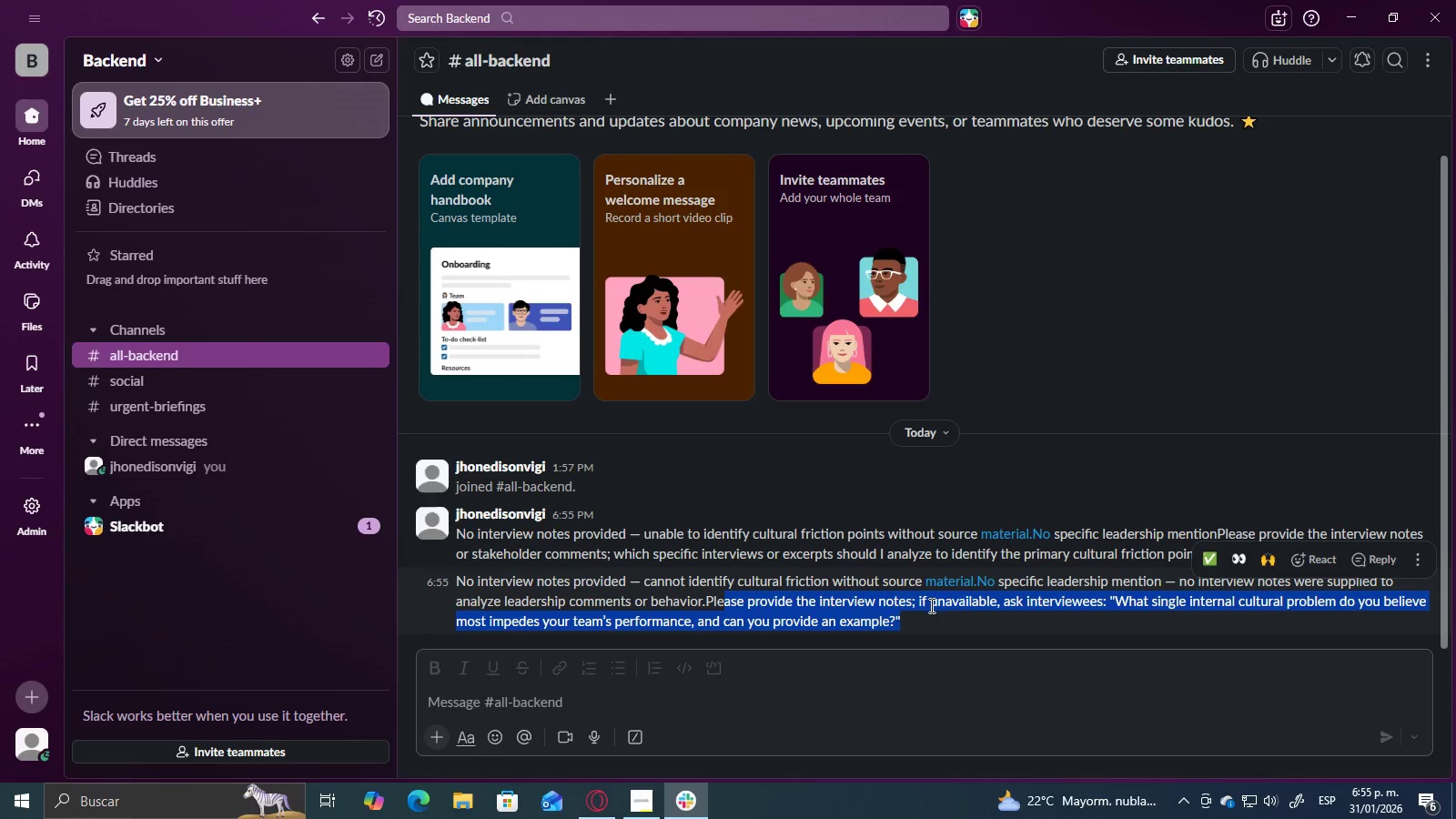 
left_click([930, 610])
 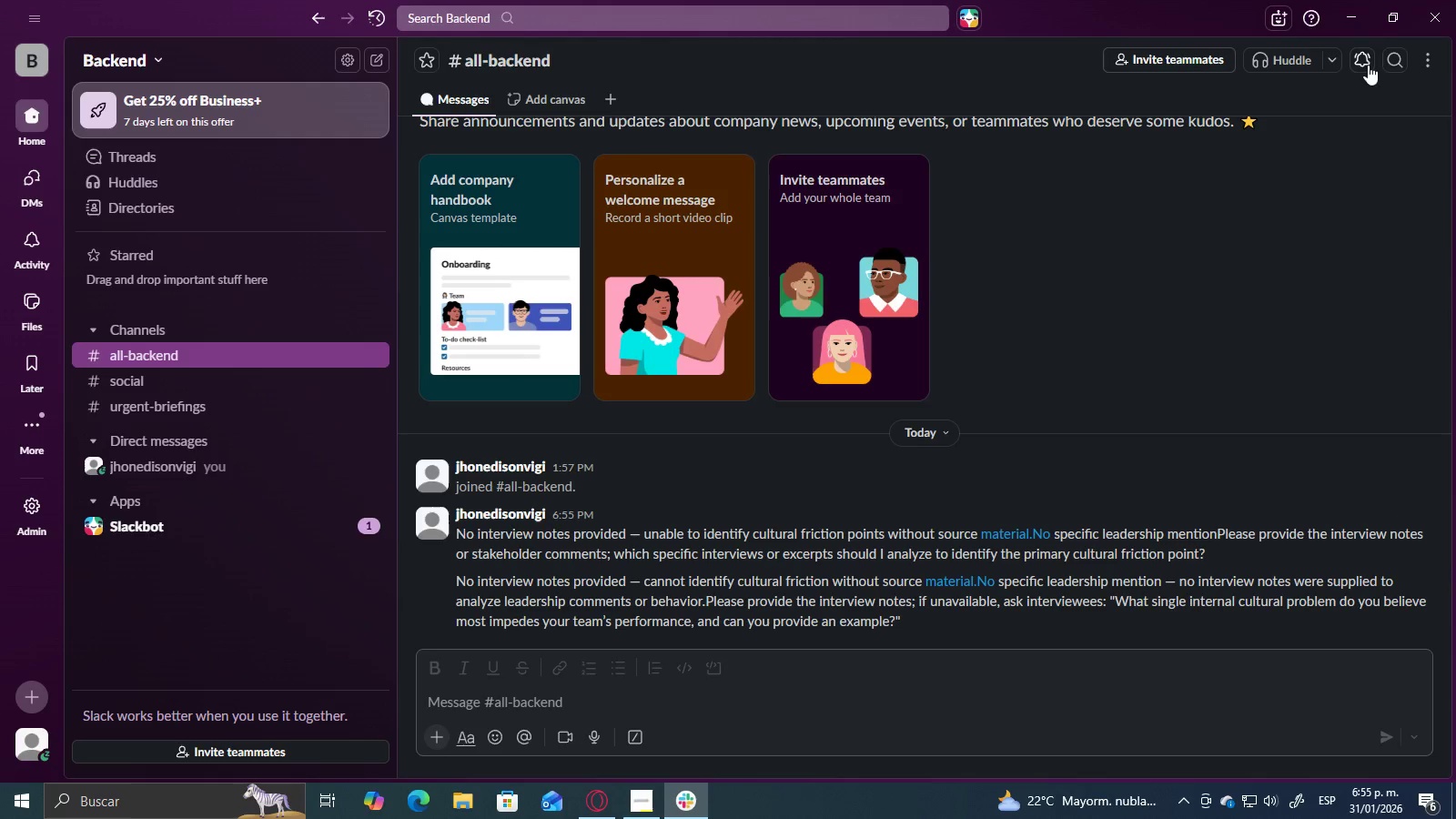 
left_click([1363, 12])
 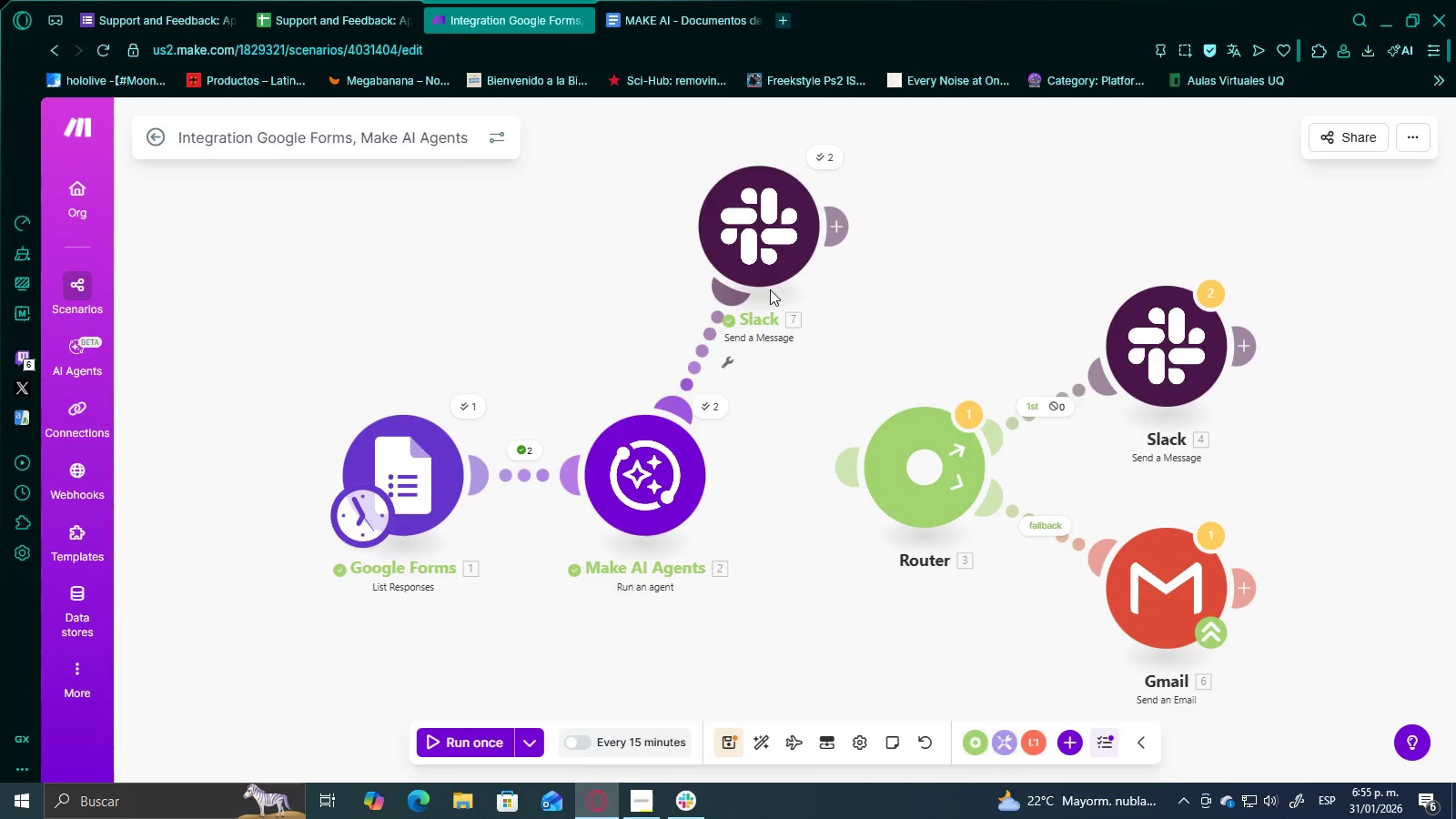 
left_click([790, 228])
 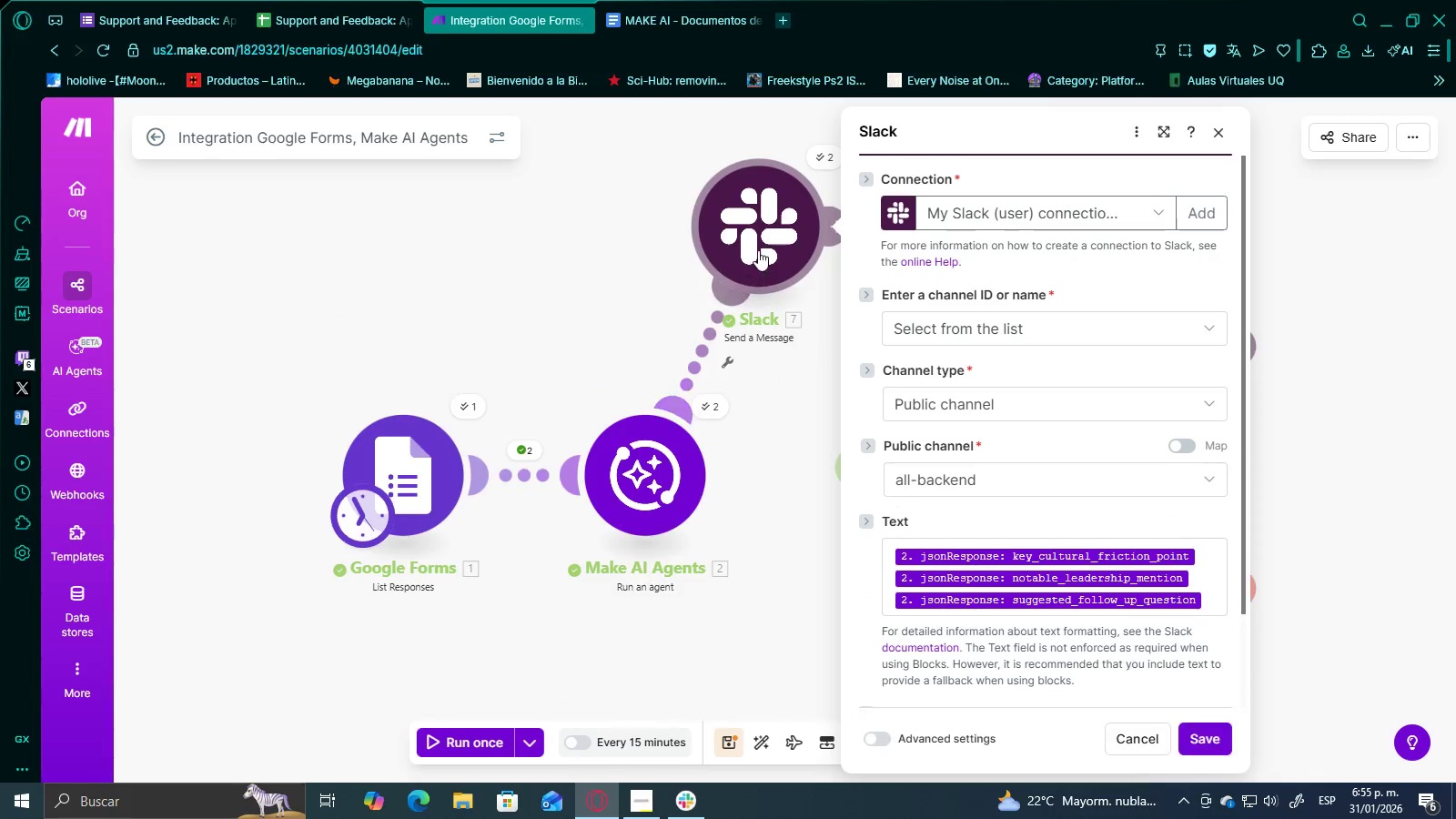 
right_click([758, 250])
 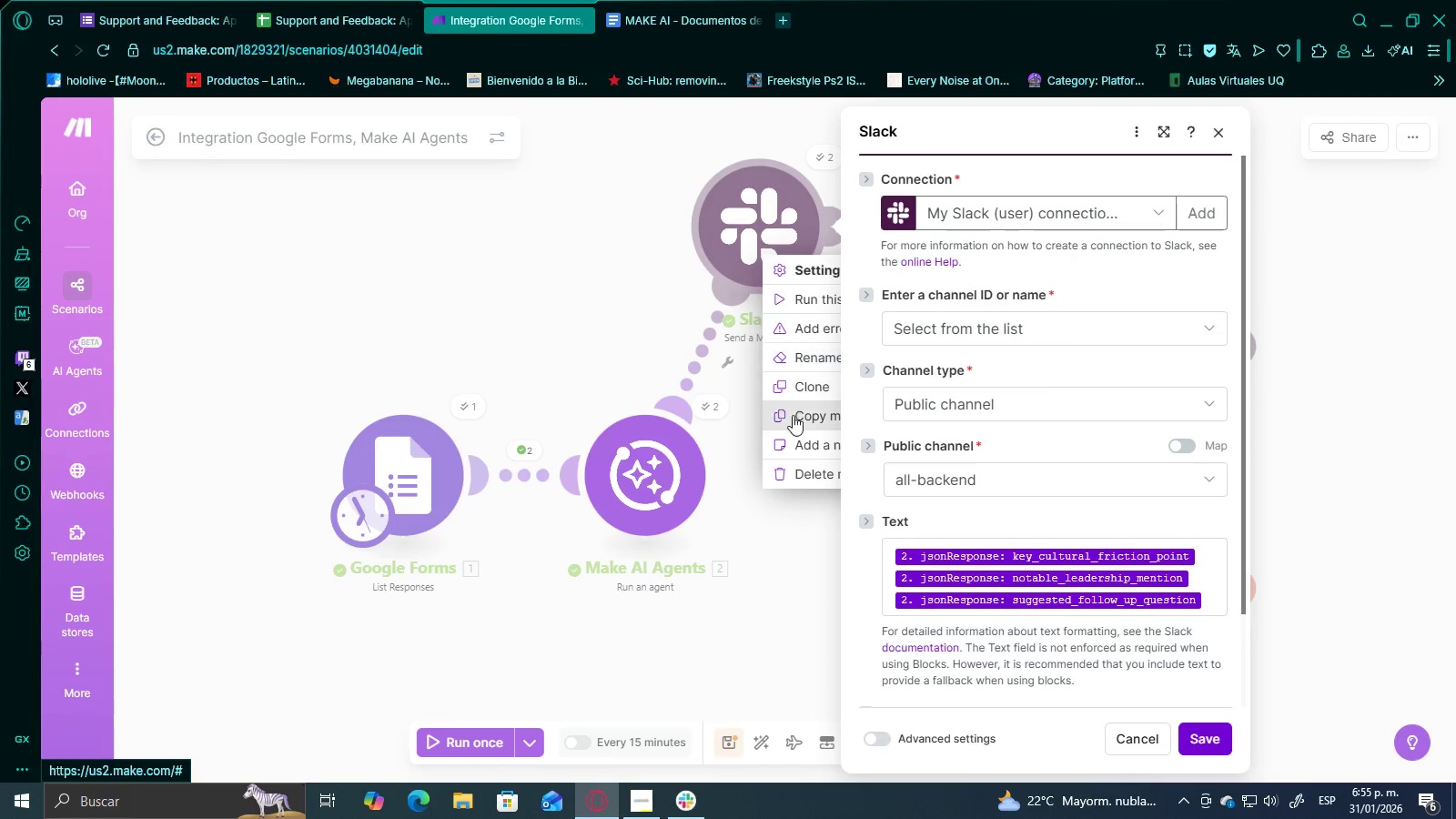 
left_click([798, 470])
 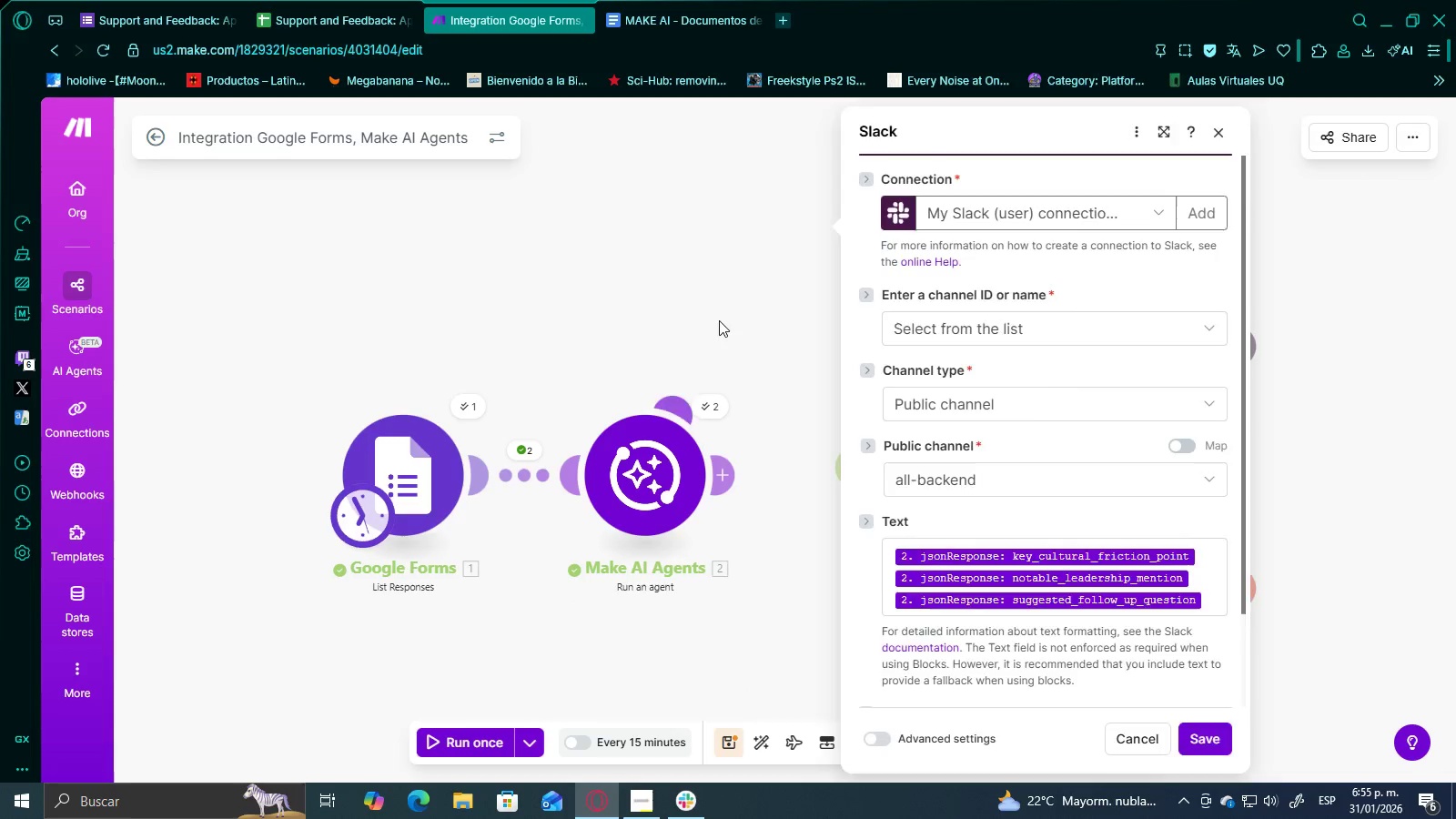 
left_click([682, 297])
 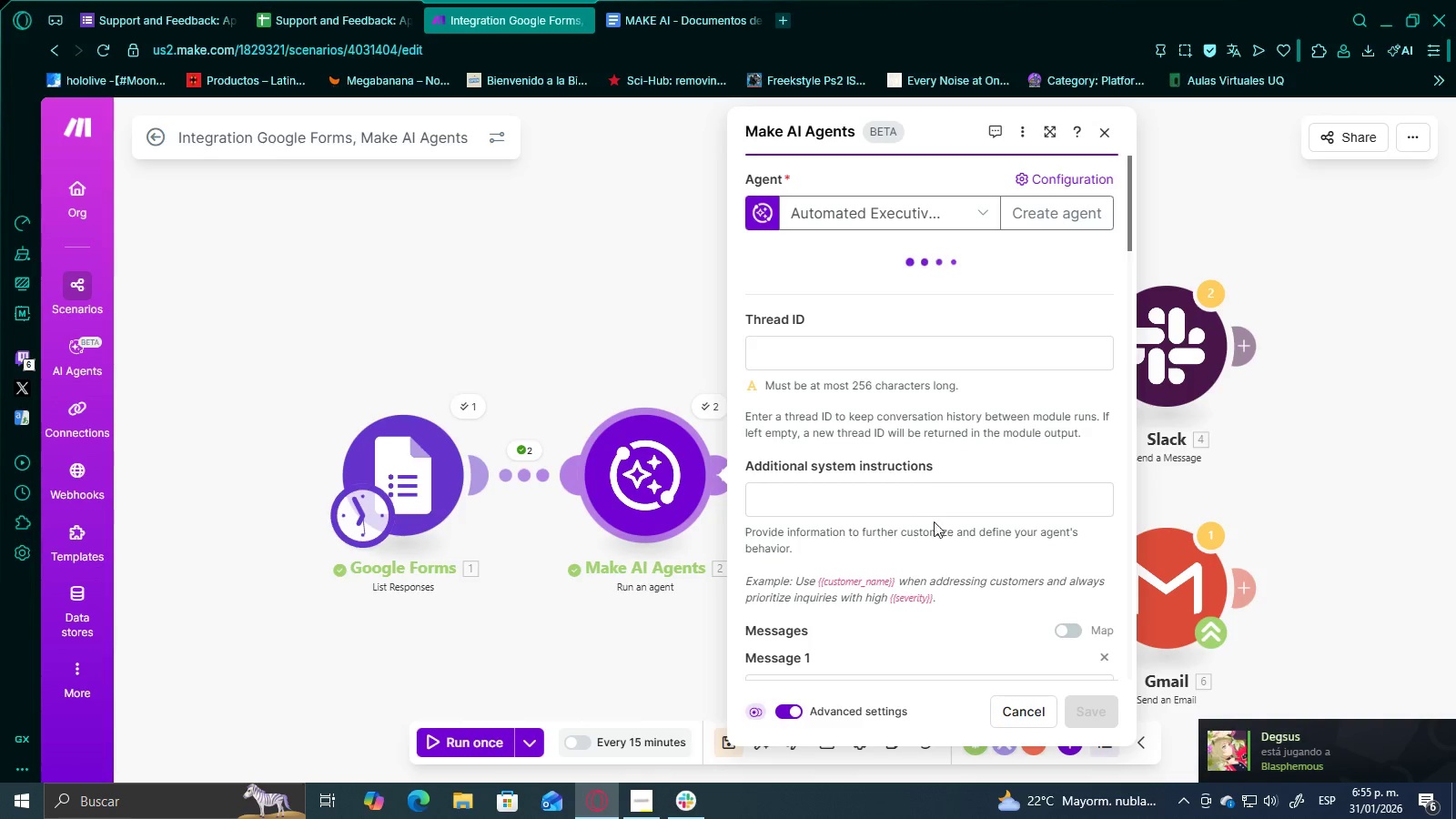 
scroll: coordinate [905, 398], scroll_direction: down, amount: 4.0
 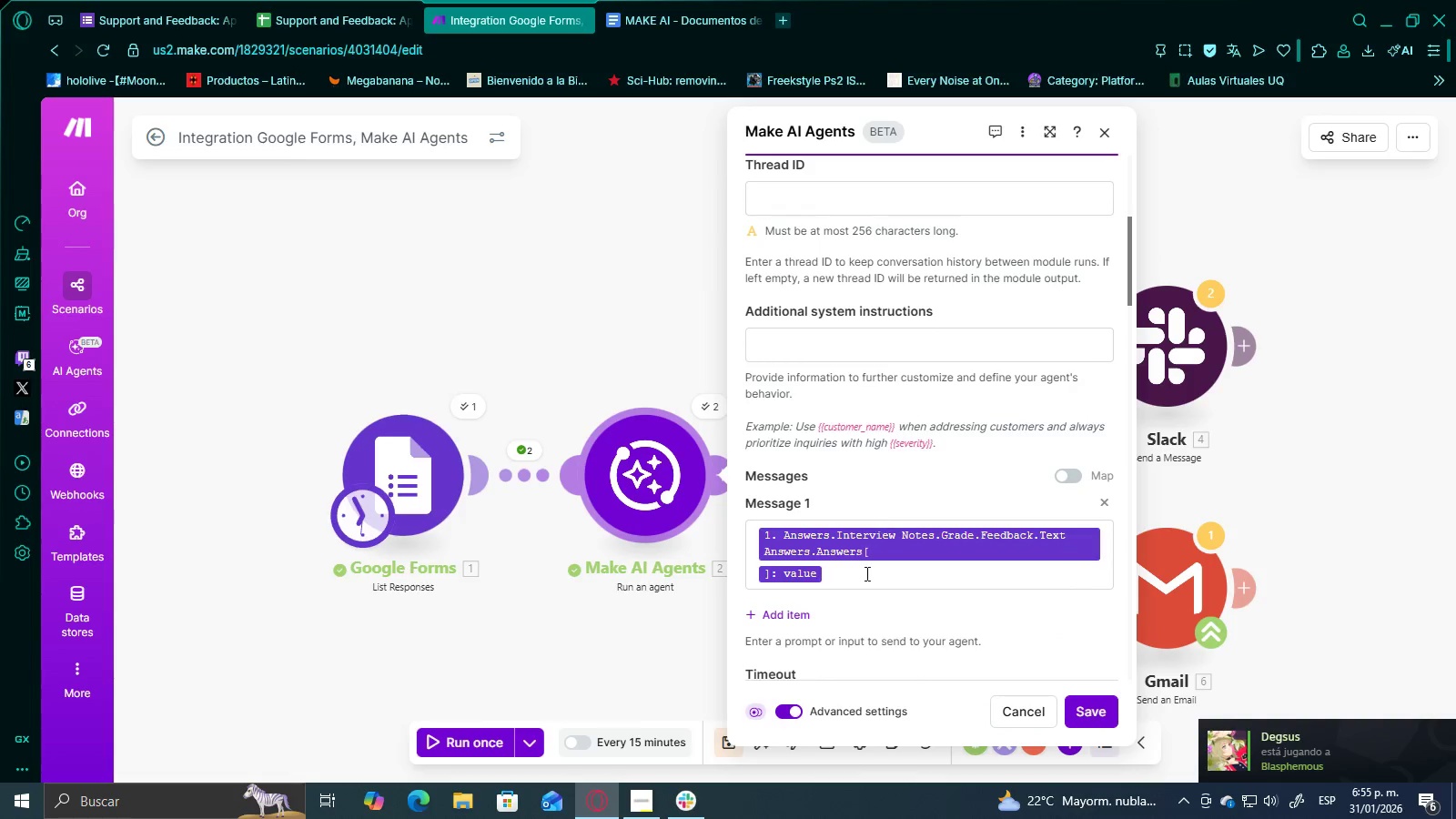 
left_click([865, 573])
 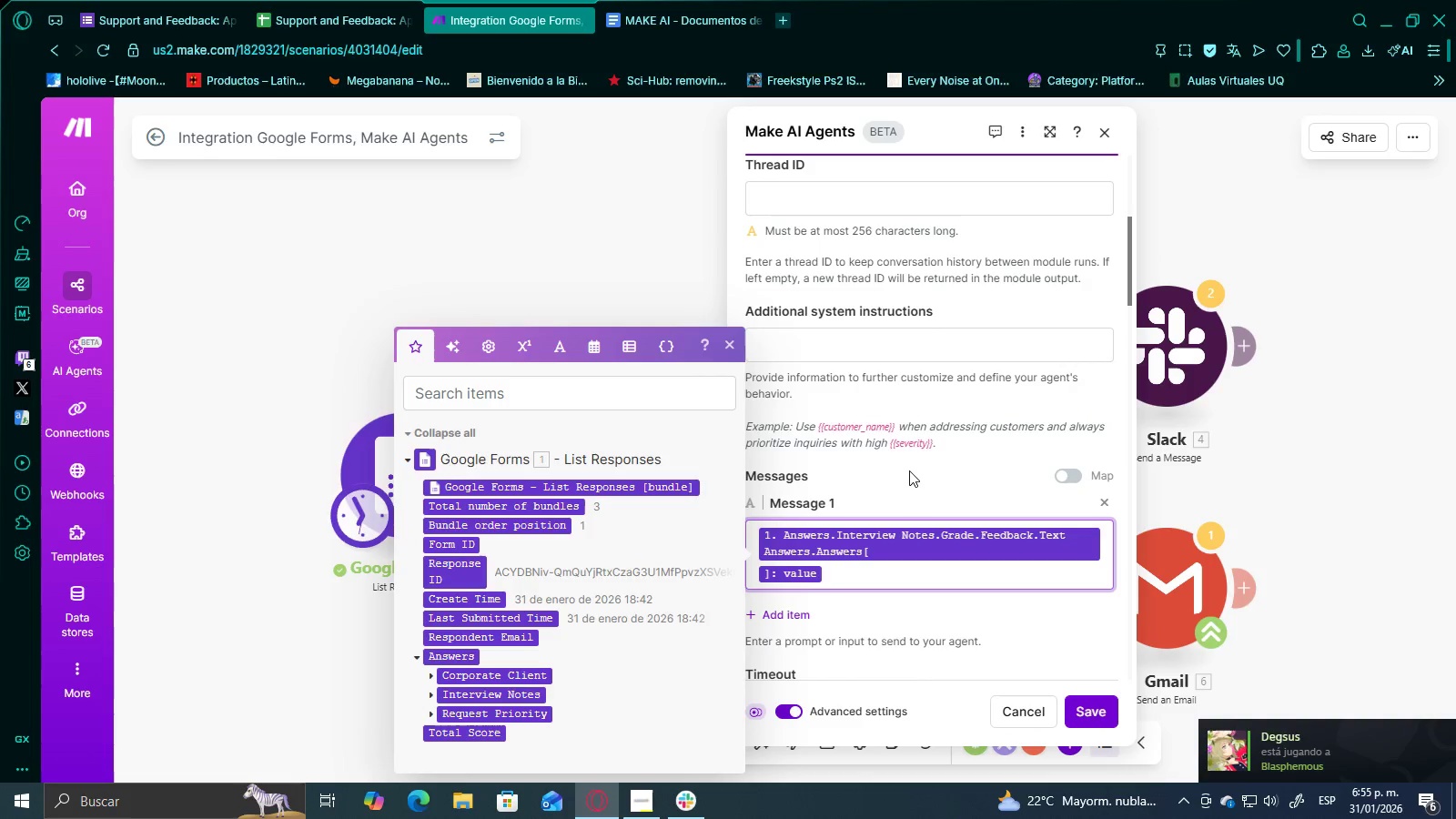 
key(Backspace)
 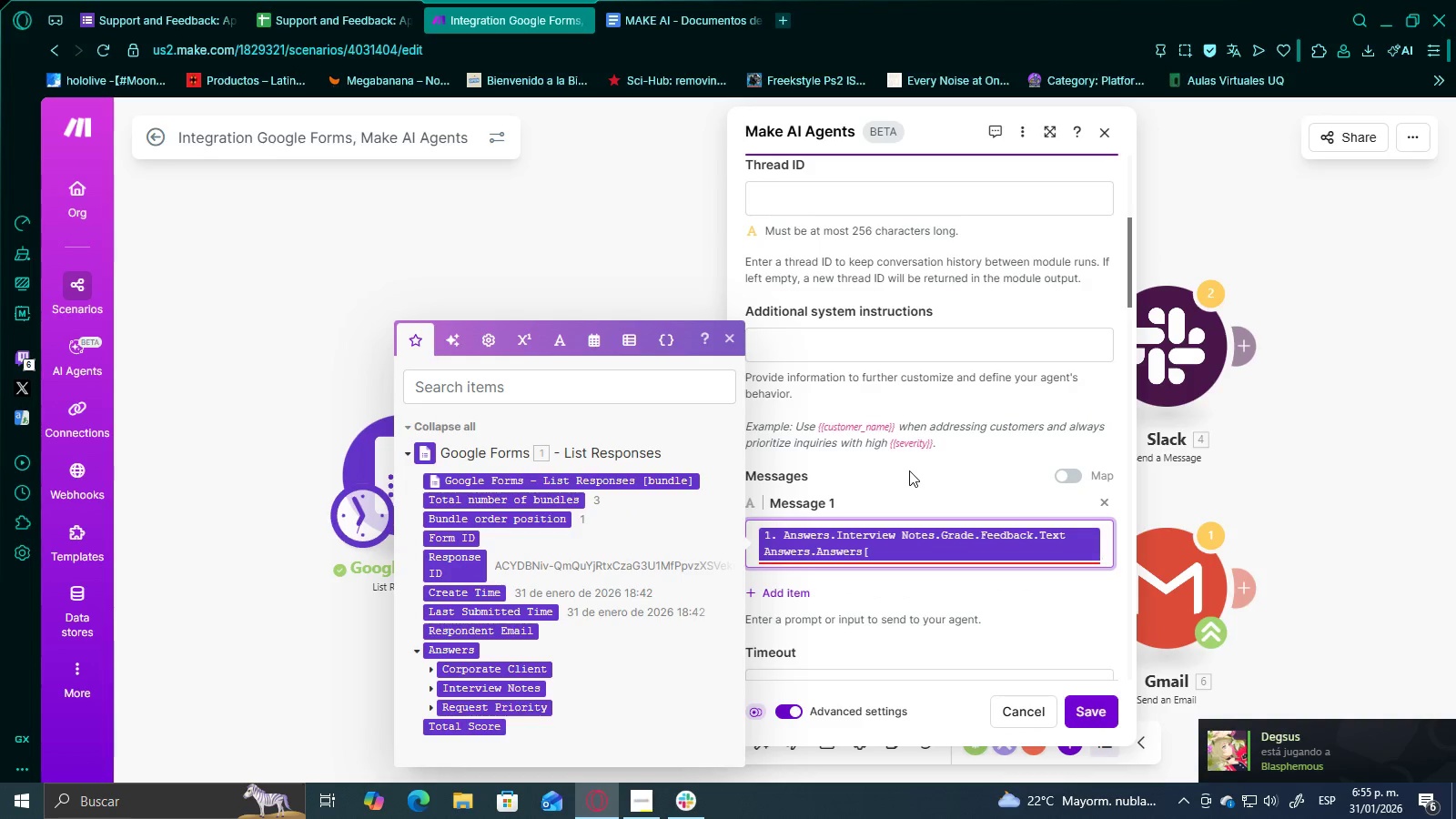 
key(Backspace)
 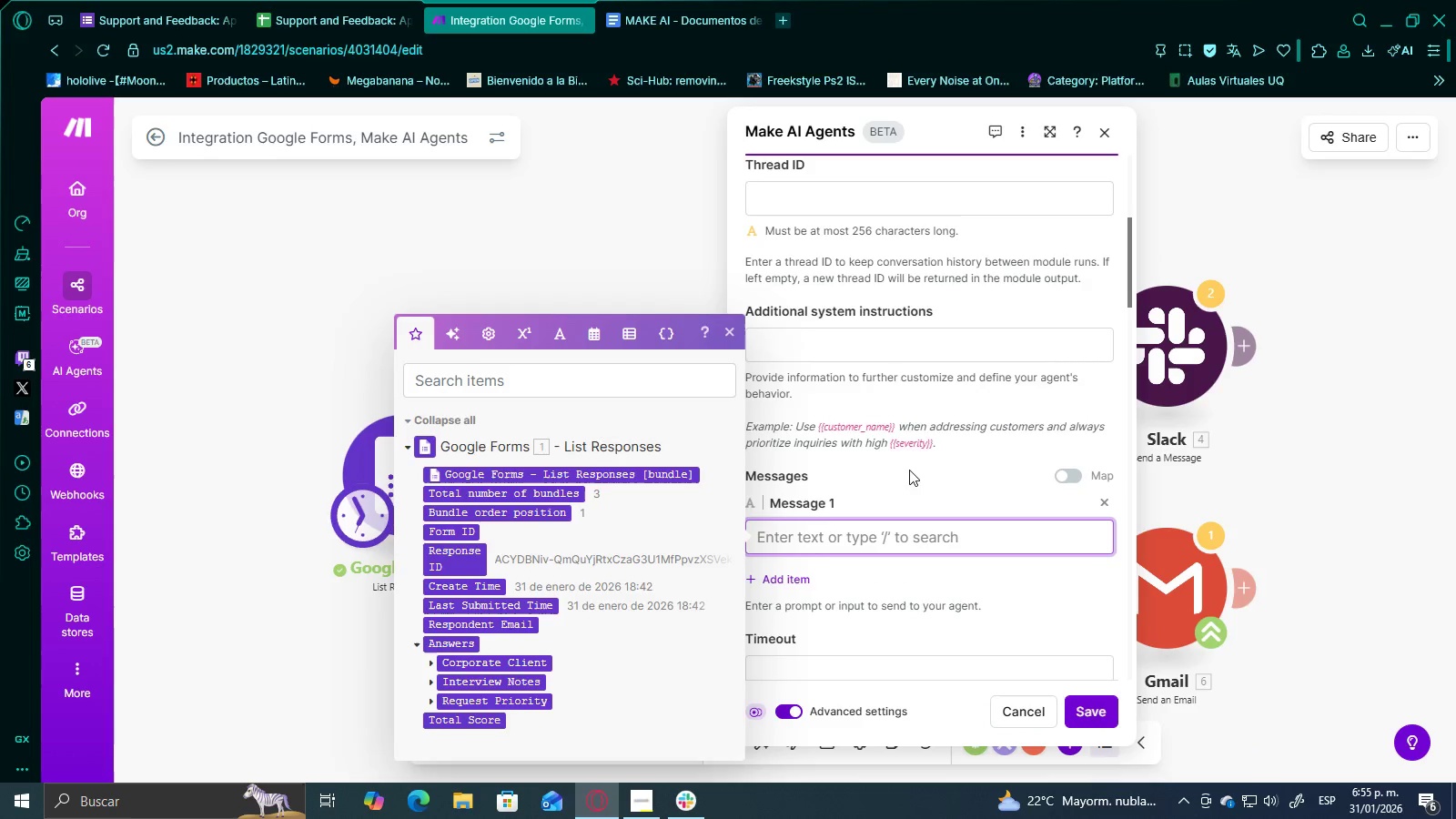 
scroll: coordinate [906, 475], scroll_direction: down, amount: 2.0
 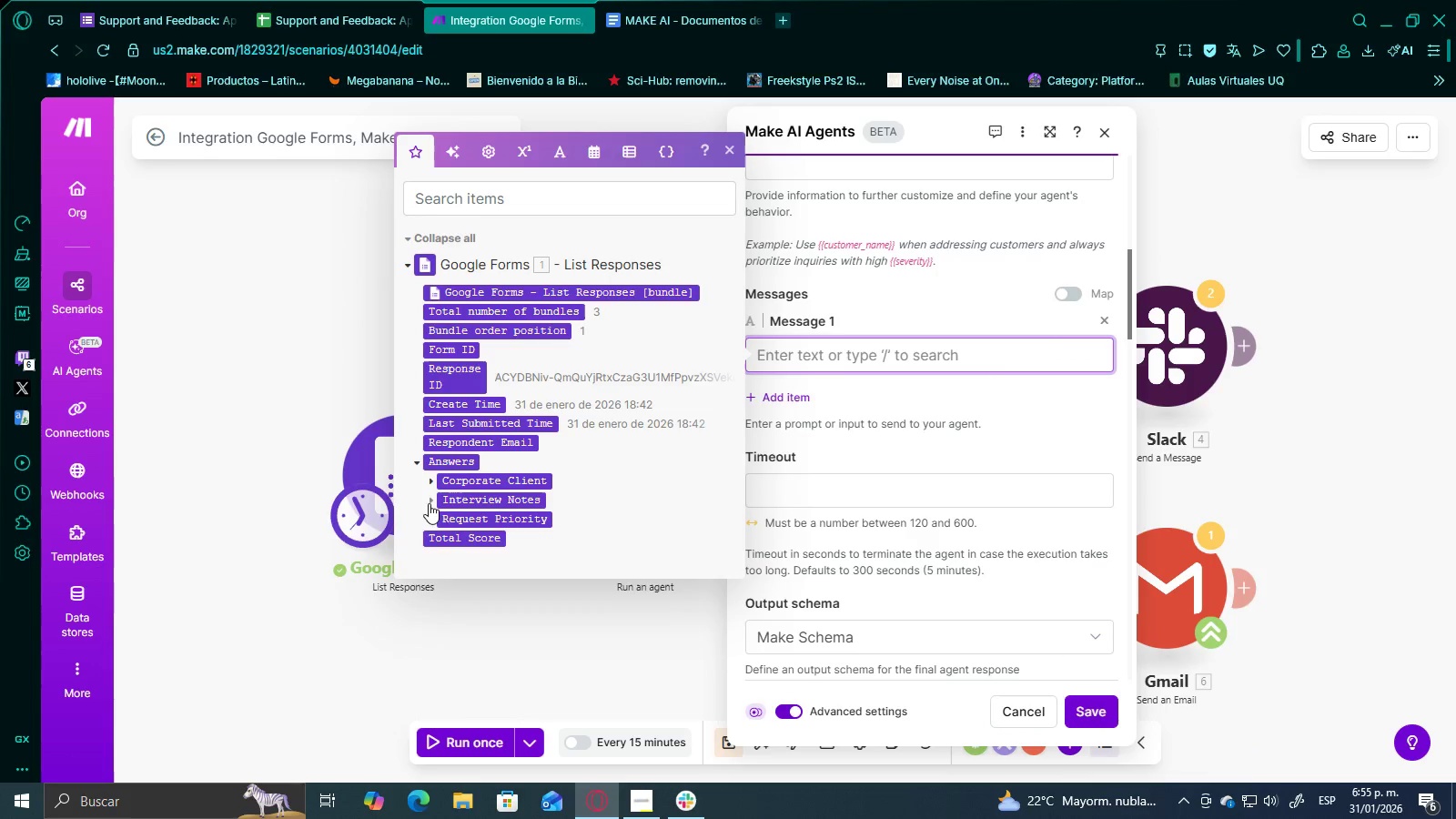 
left_click([433, 502])
 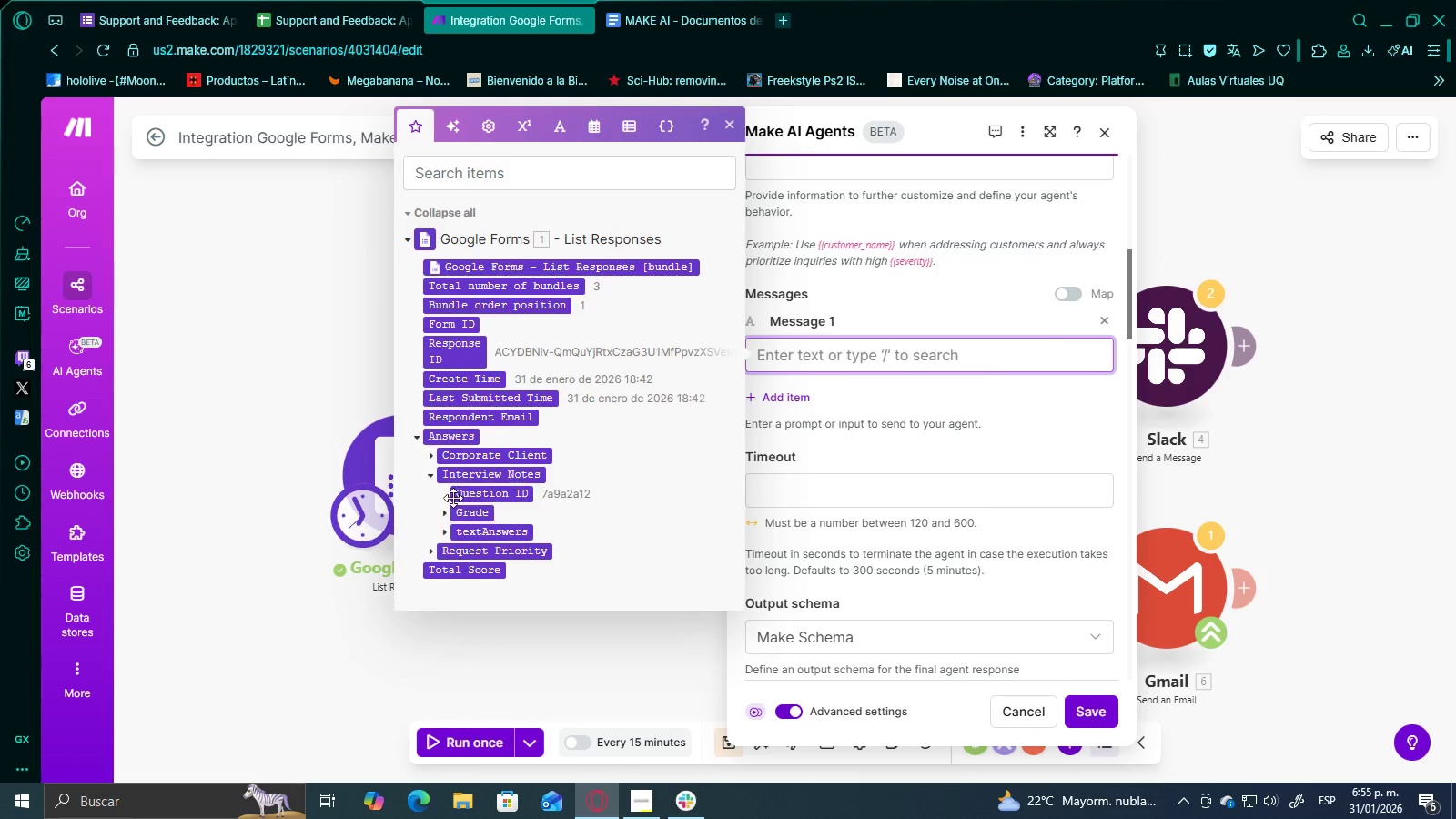 
scroll: coordinate [454, 499], scroll_direction: down, amount: 1.0
 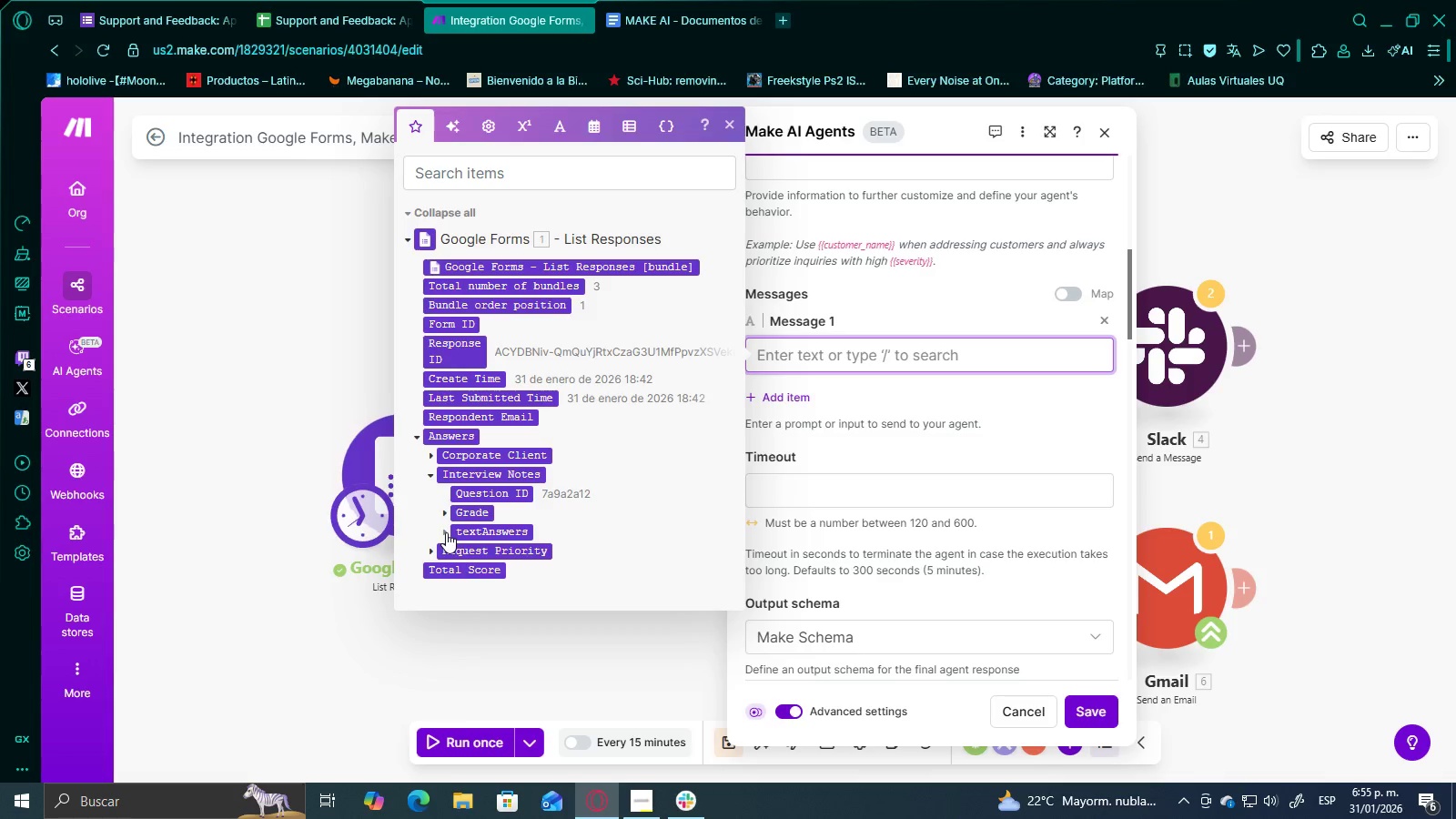 
left_click([446, 532])
 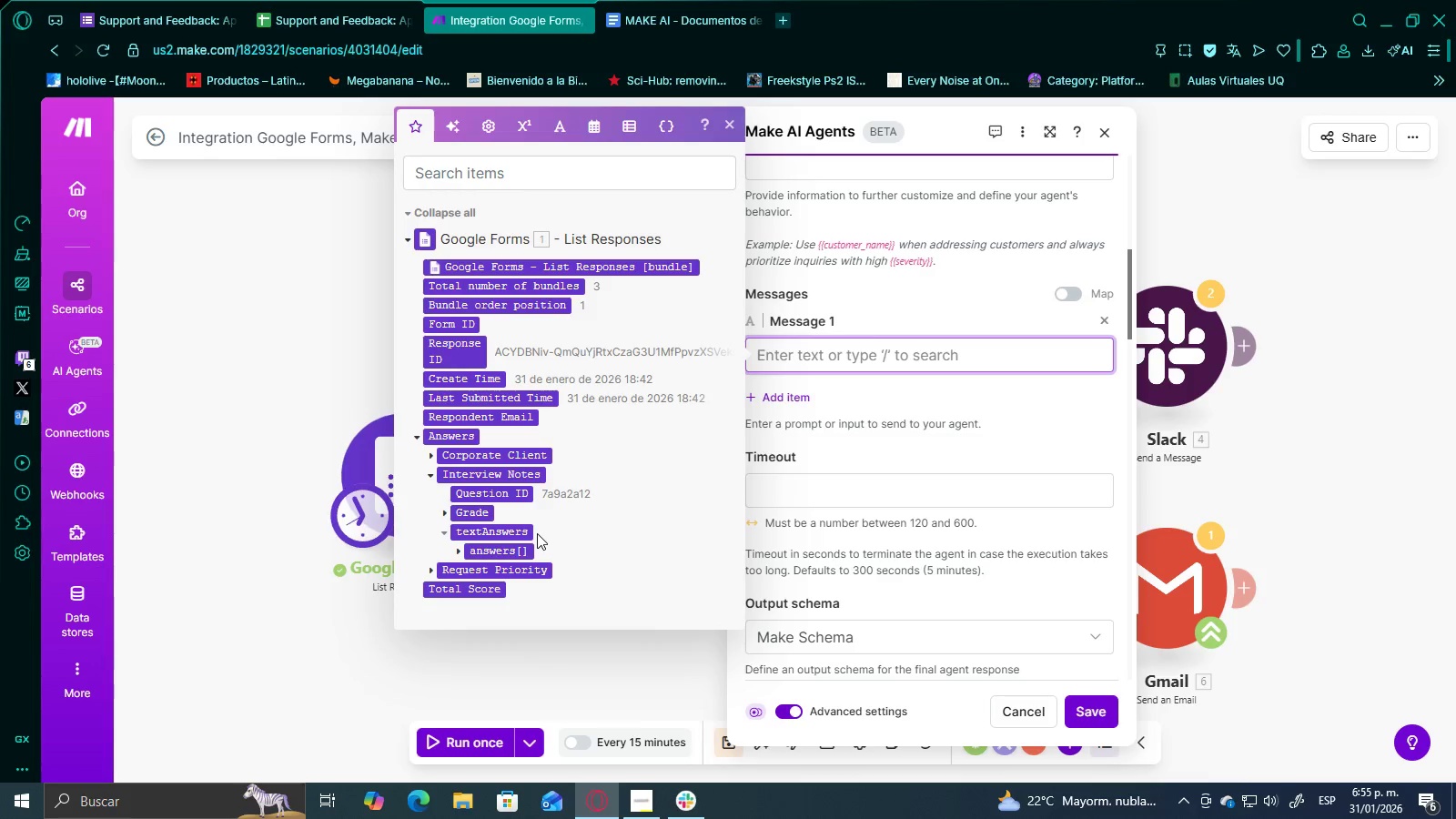 
scroll: coordinate [537, 533], scroll_direction: down, amount: 1.0
 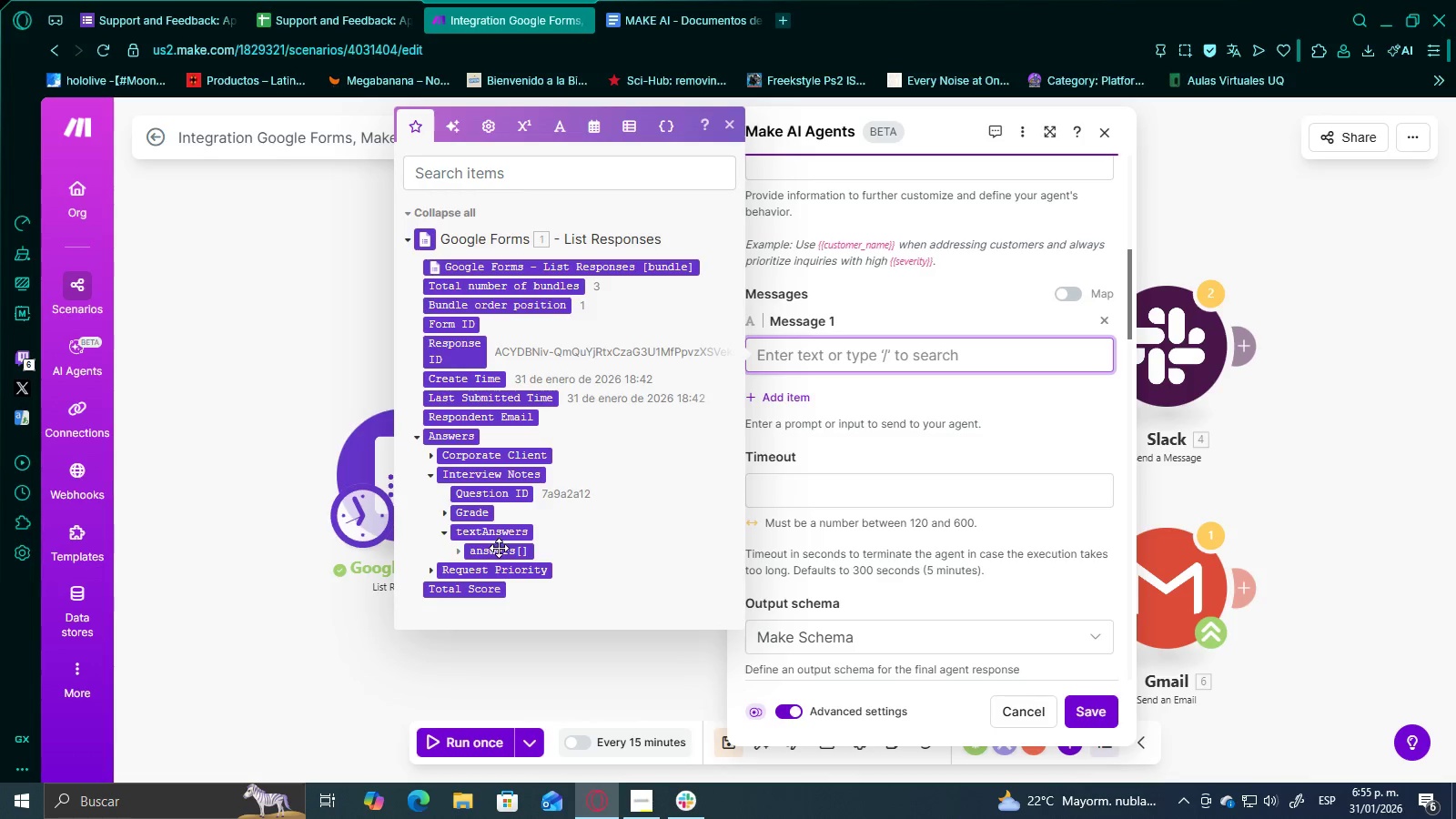 
left_click([500, 552])
 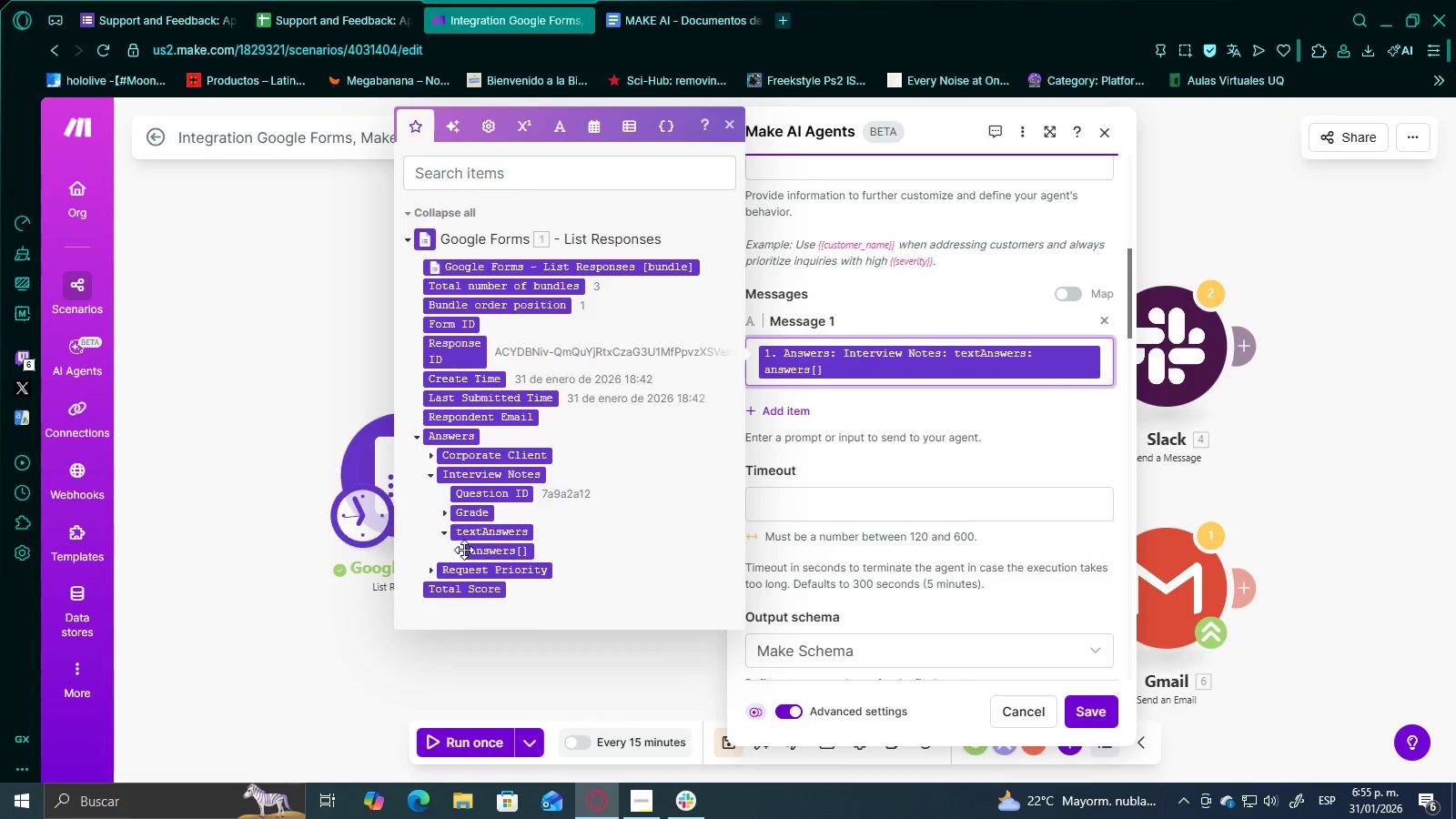 
left_click([461, 550])
 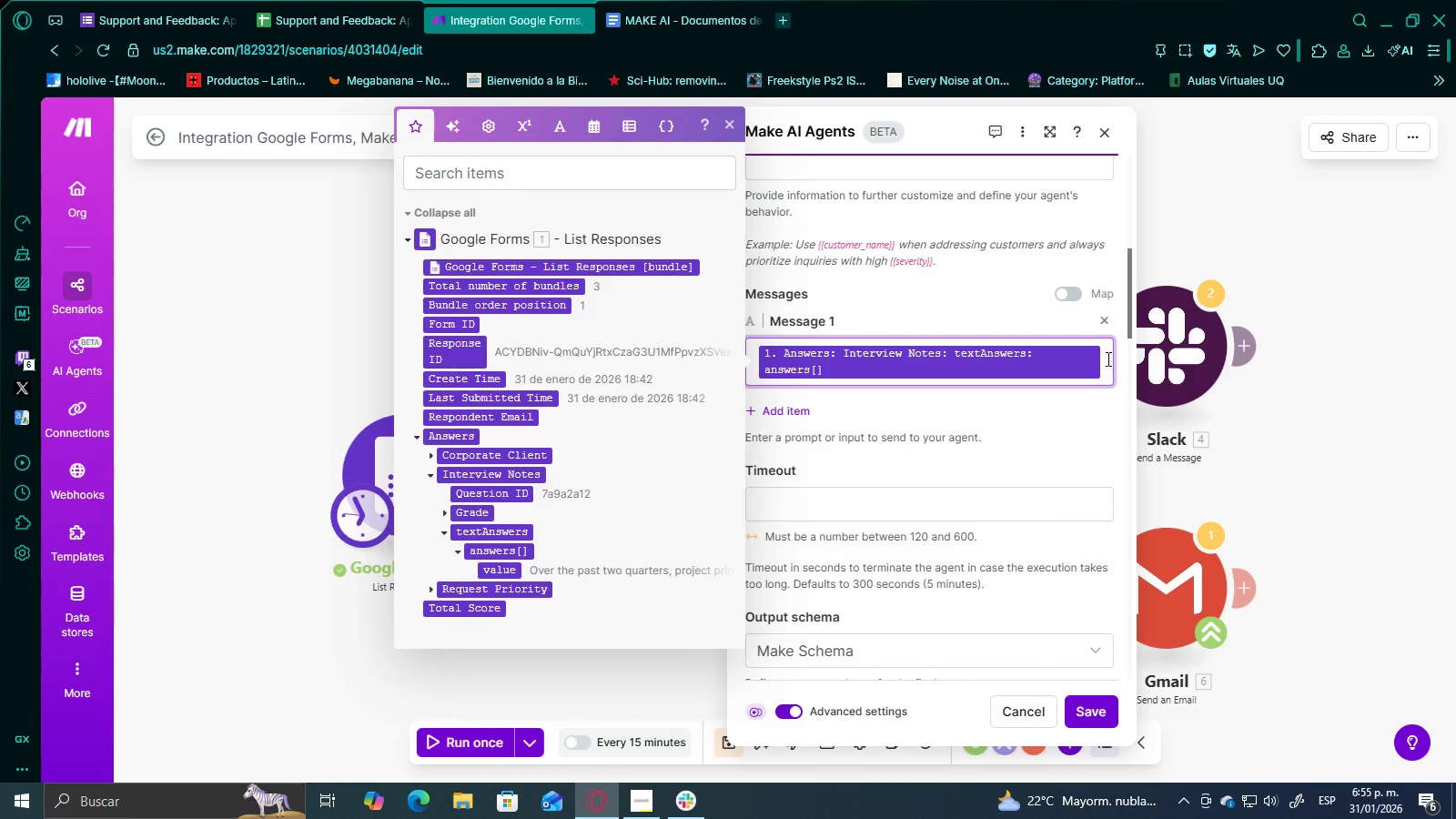 
key(Backspace)
 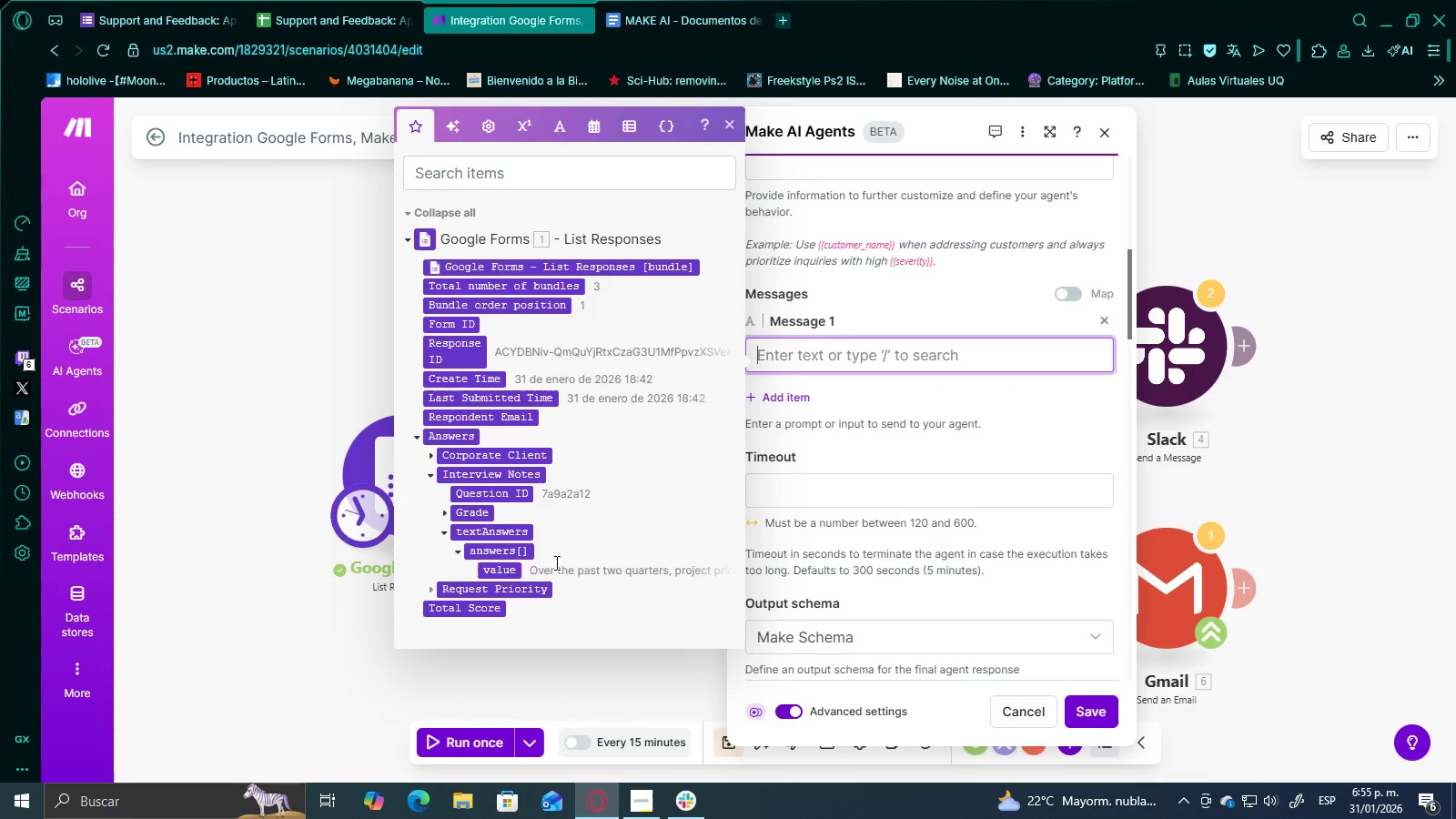 
left_click([500, 569])
 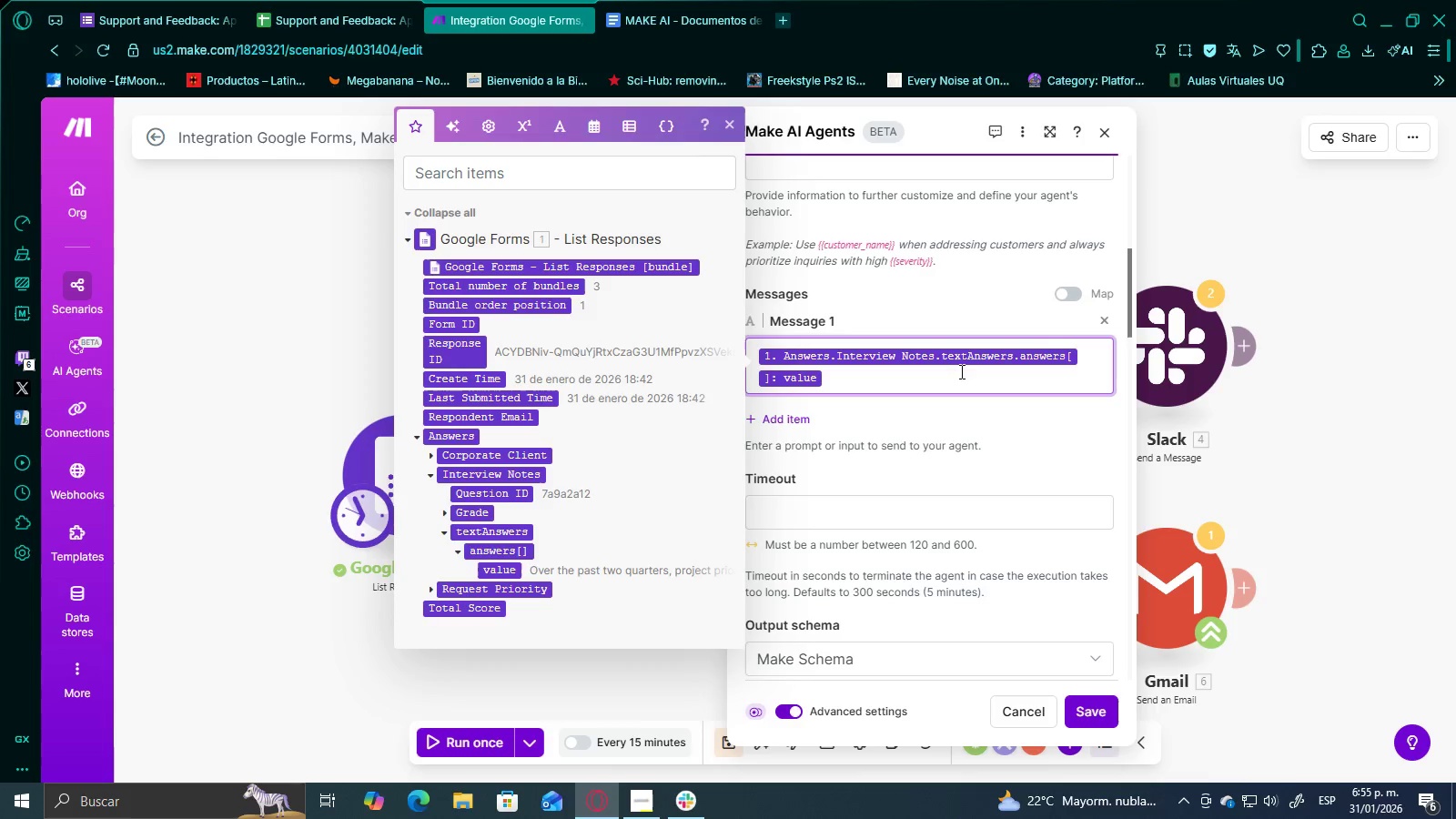 
left_click([959, 374])
 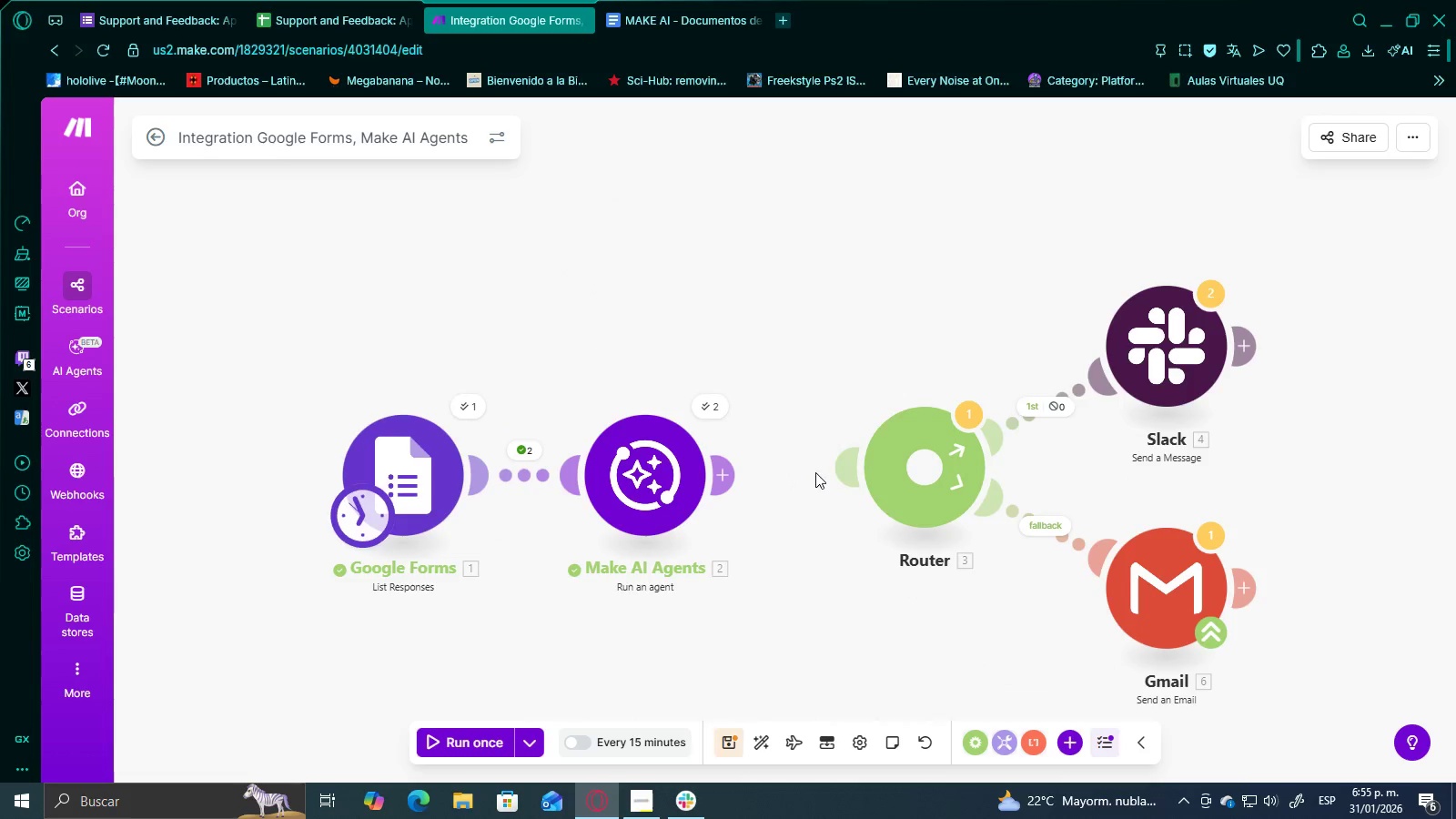 
left_click_drag(start_coordinate=[845, 479], to_coordinate=[741, 480])
 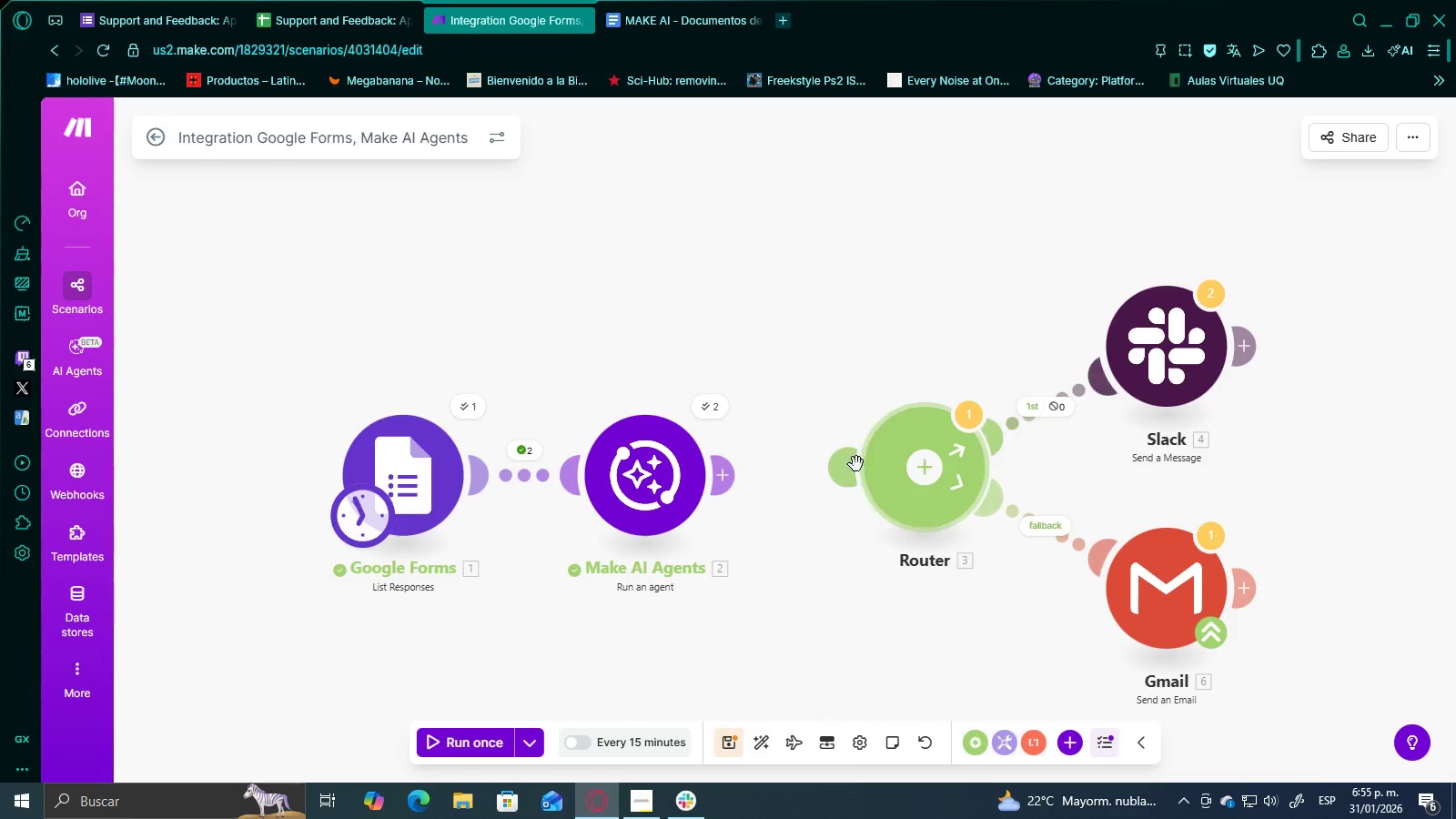 
left_click_drag(start_coordinate=[864, 470], to_coordinate=[836, 476])
 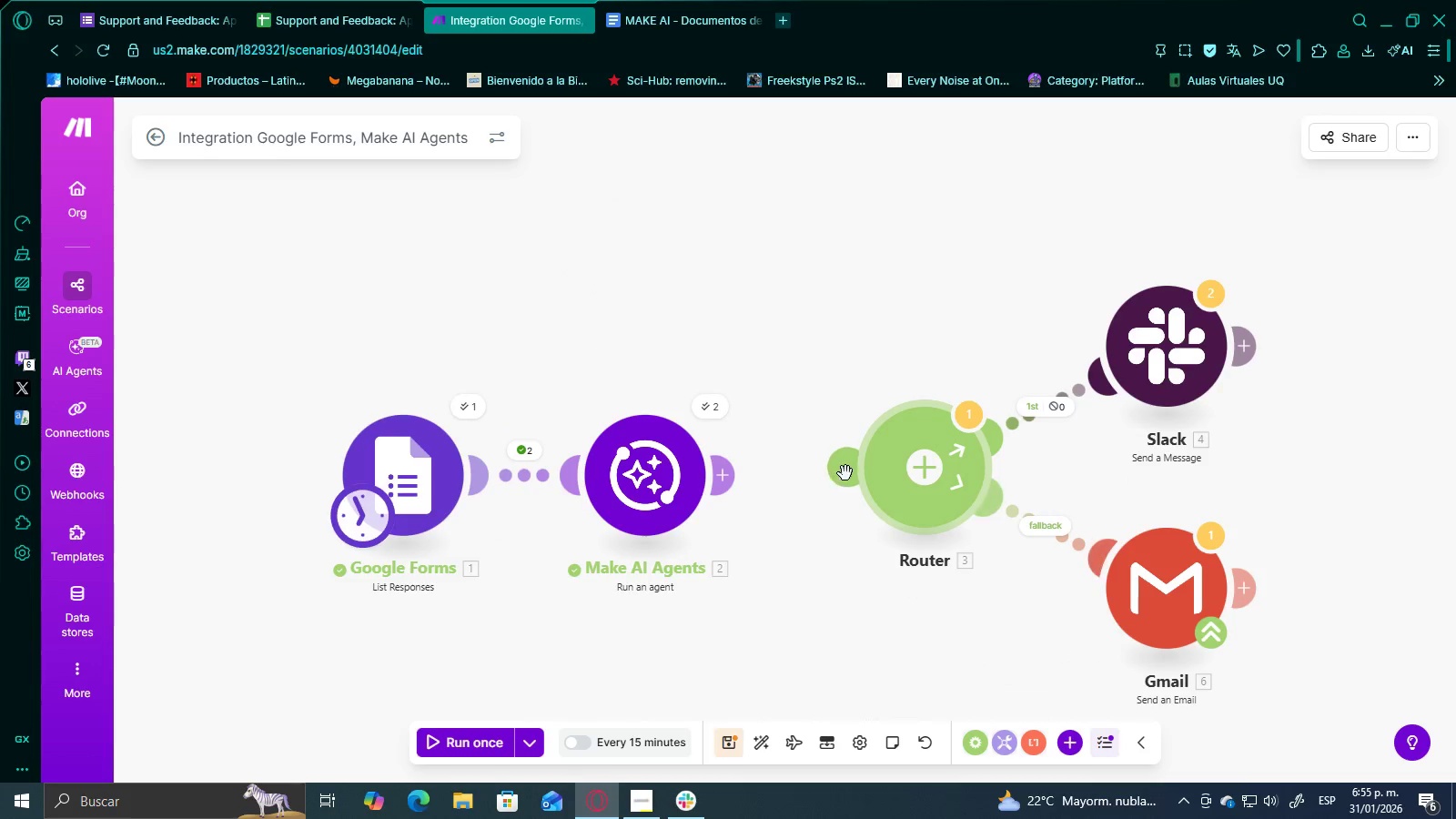 
left_click_drag(start_coordinate=[845, 473], to_coordinate=[717, 476])
 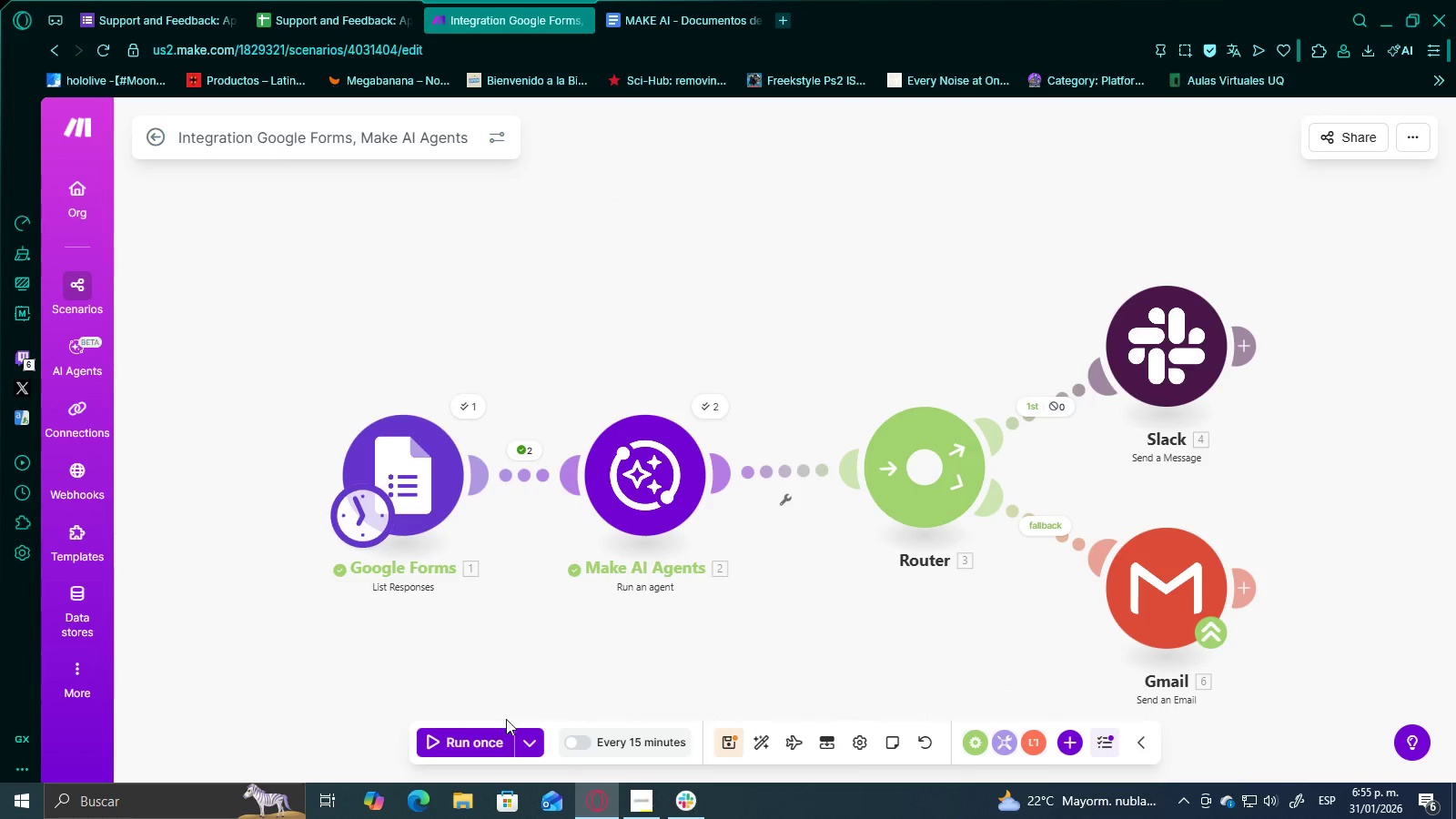 
left_click([482, 743])
 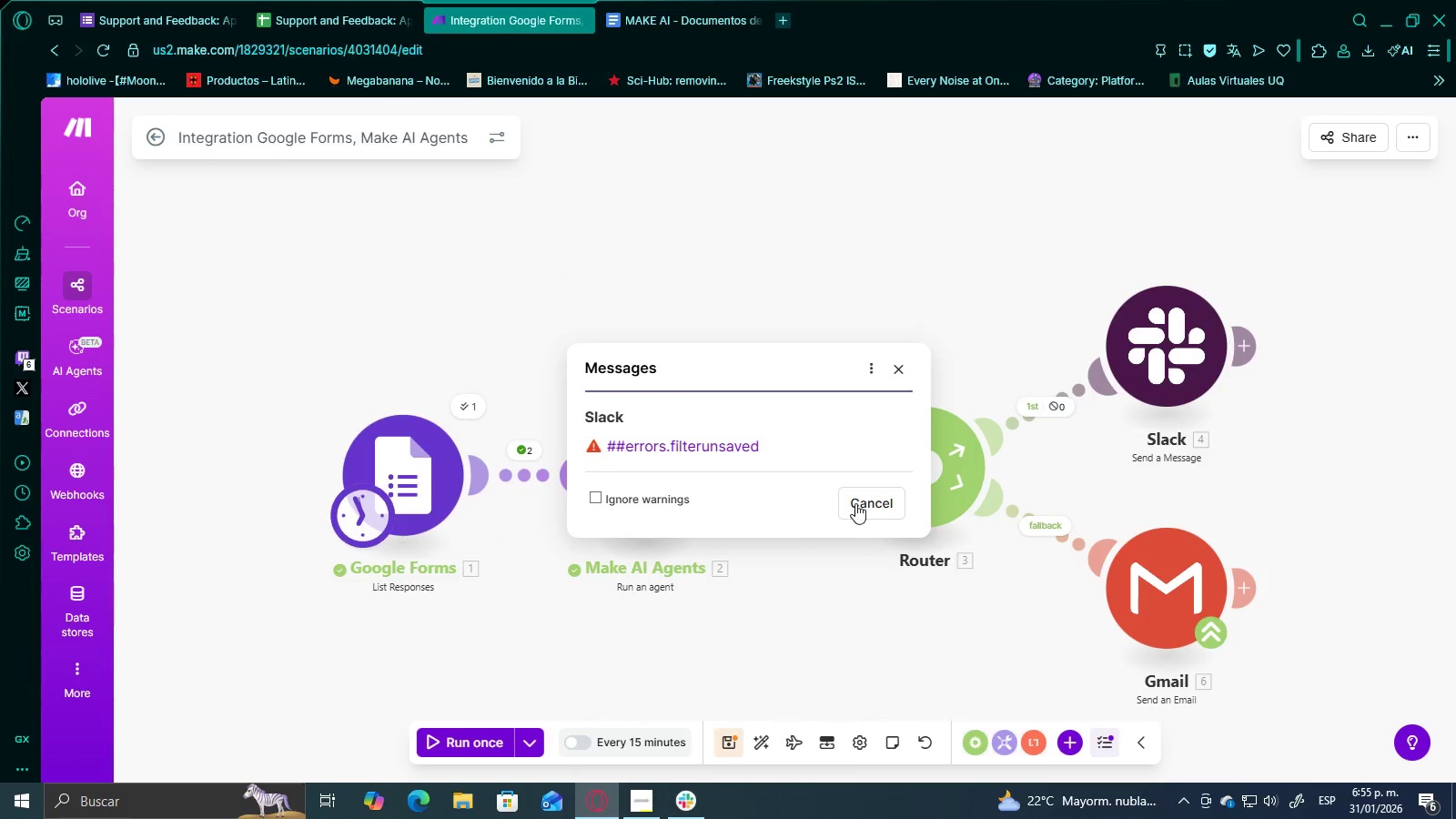 
left_click([863, 494])
 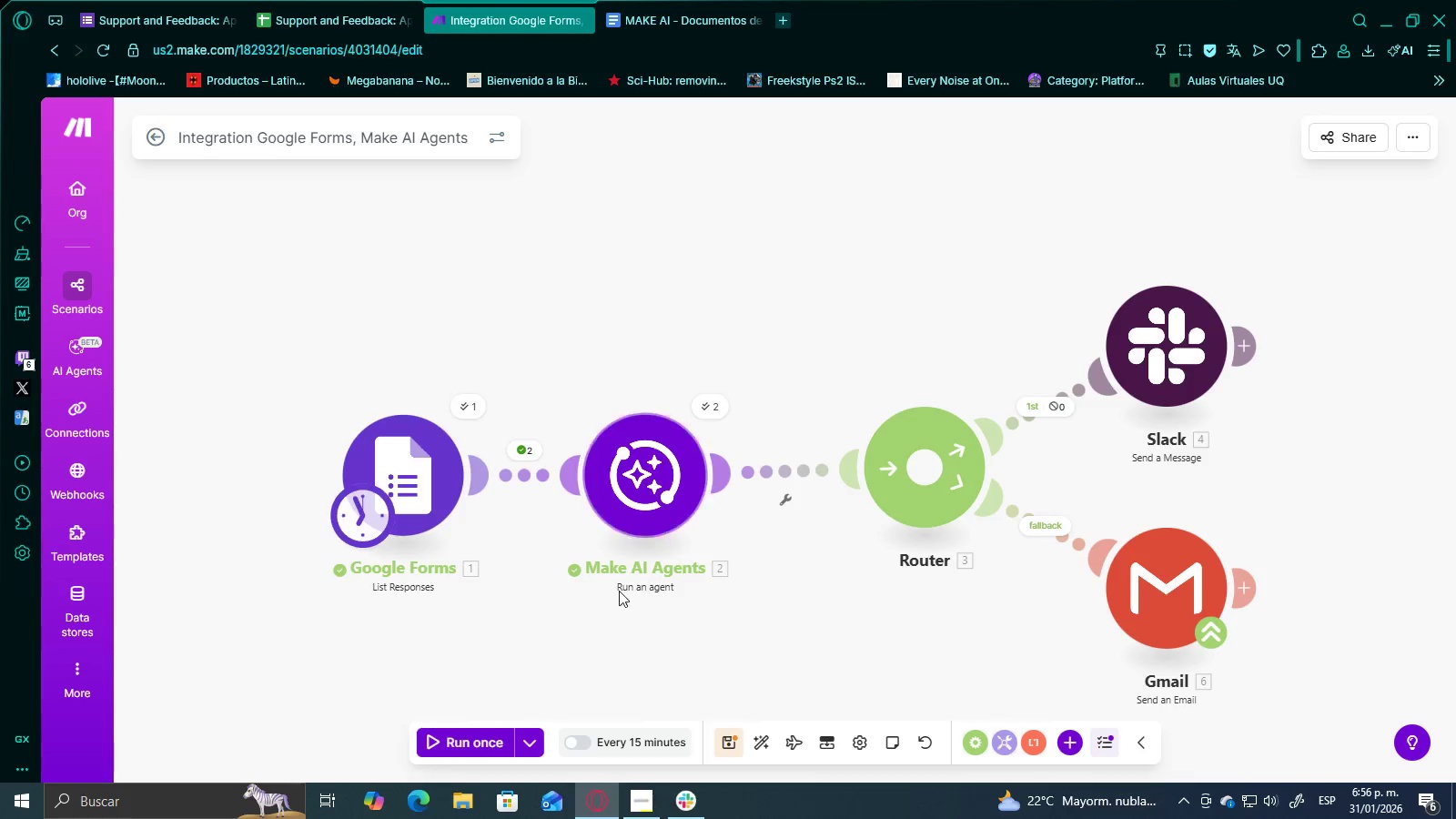 
left_click([482, 743])
 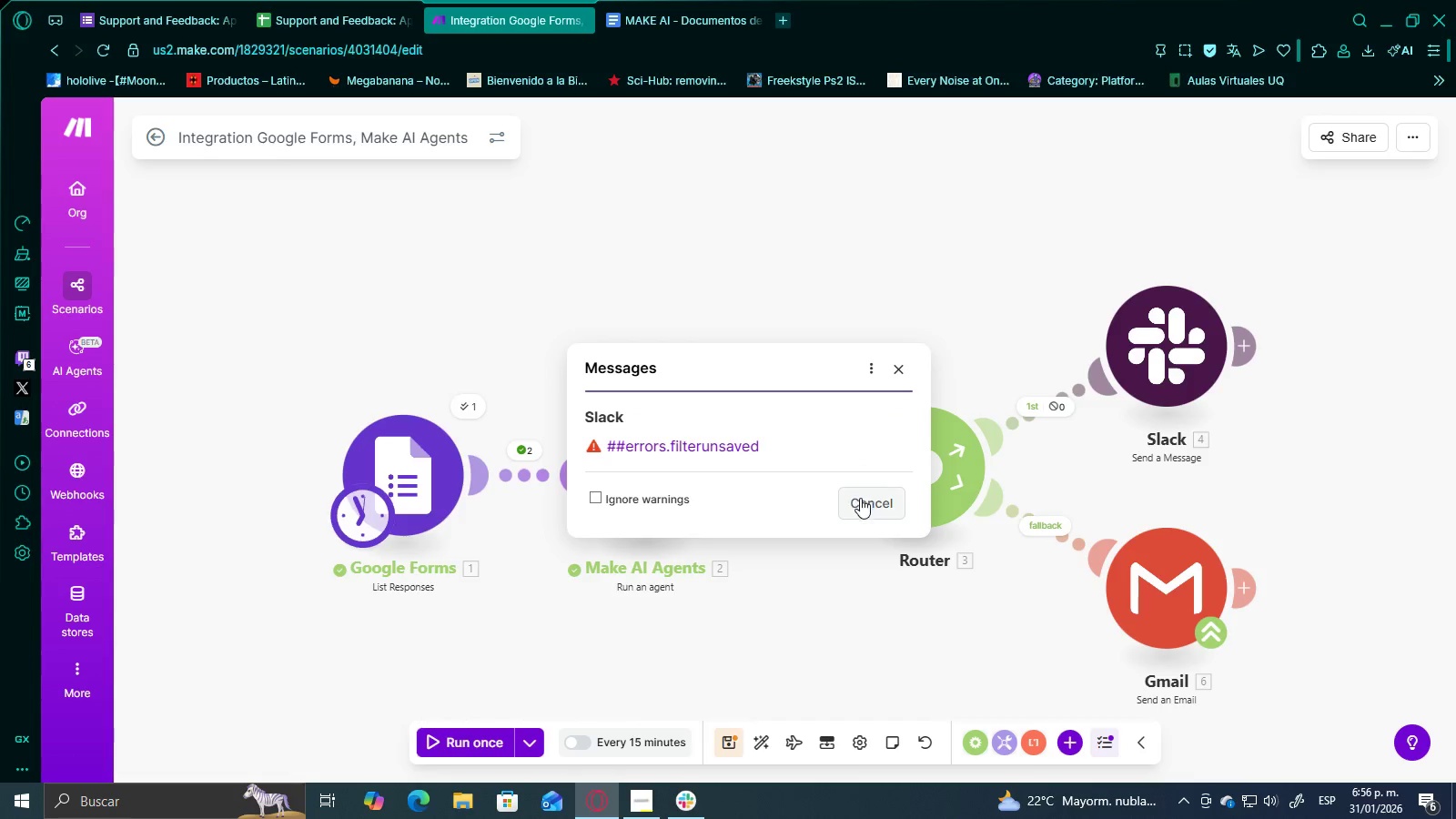 
left_click([703, 439])
 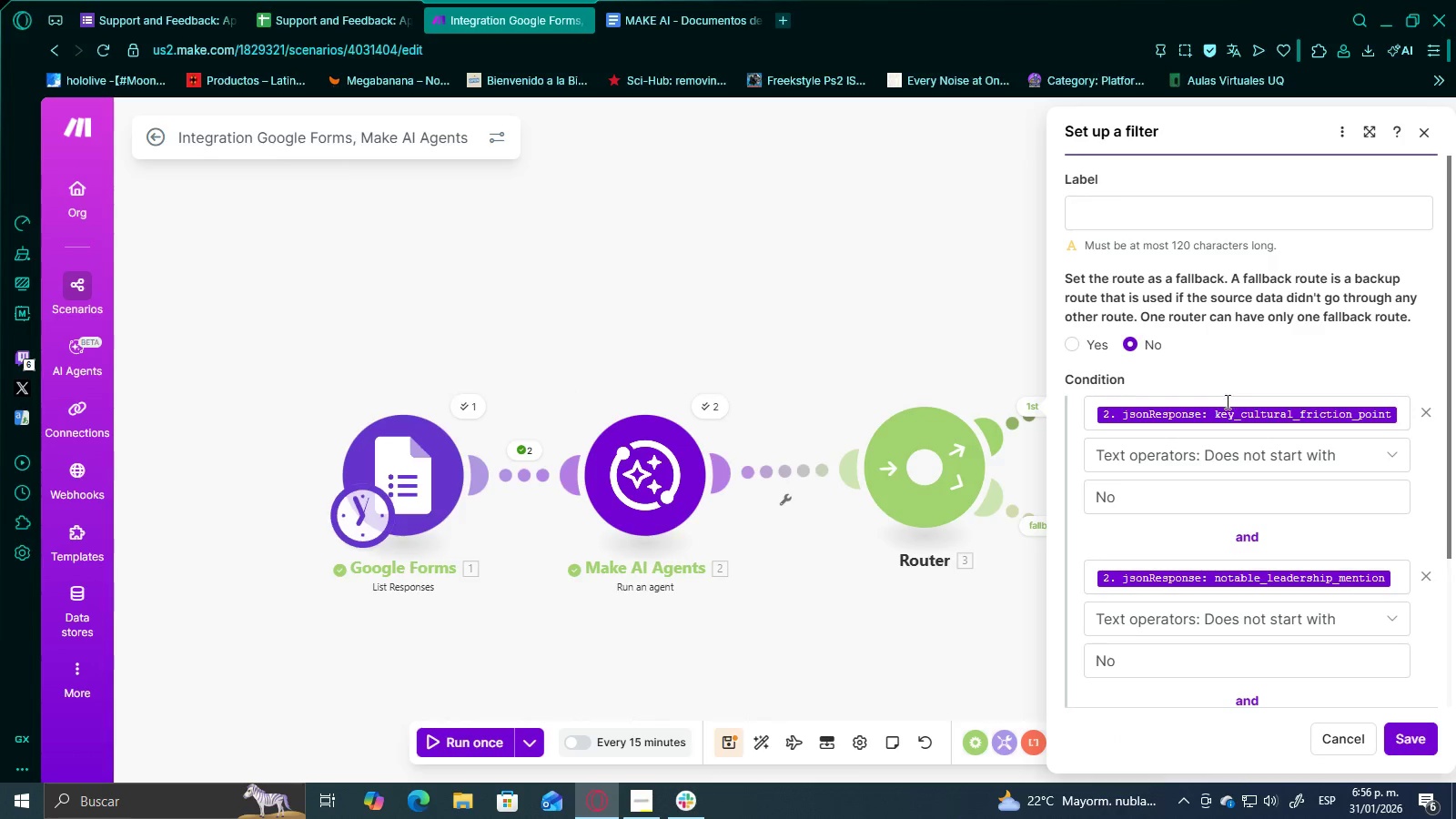 
scroll: coordinate [1225, 401], scroll_direction: down, amount: 6.0
 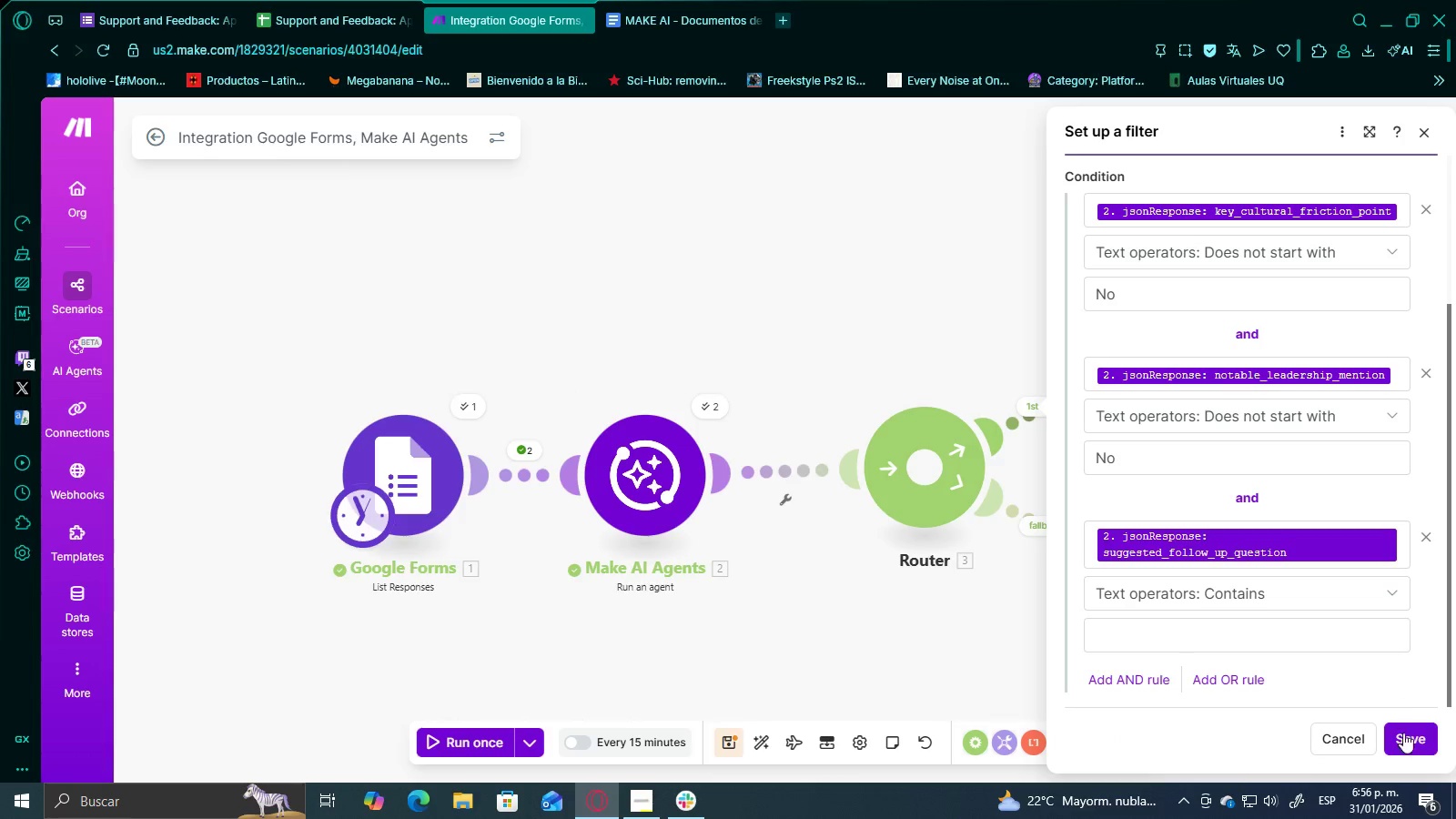 
left_click([1415, 737])
 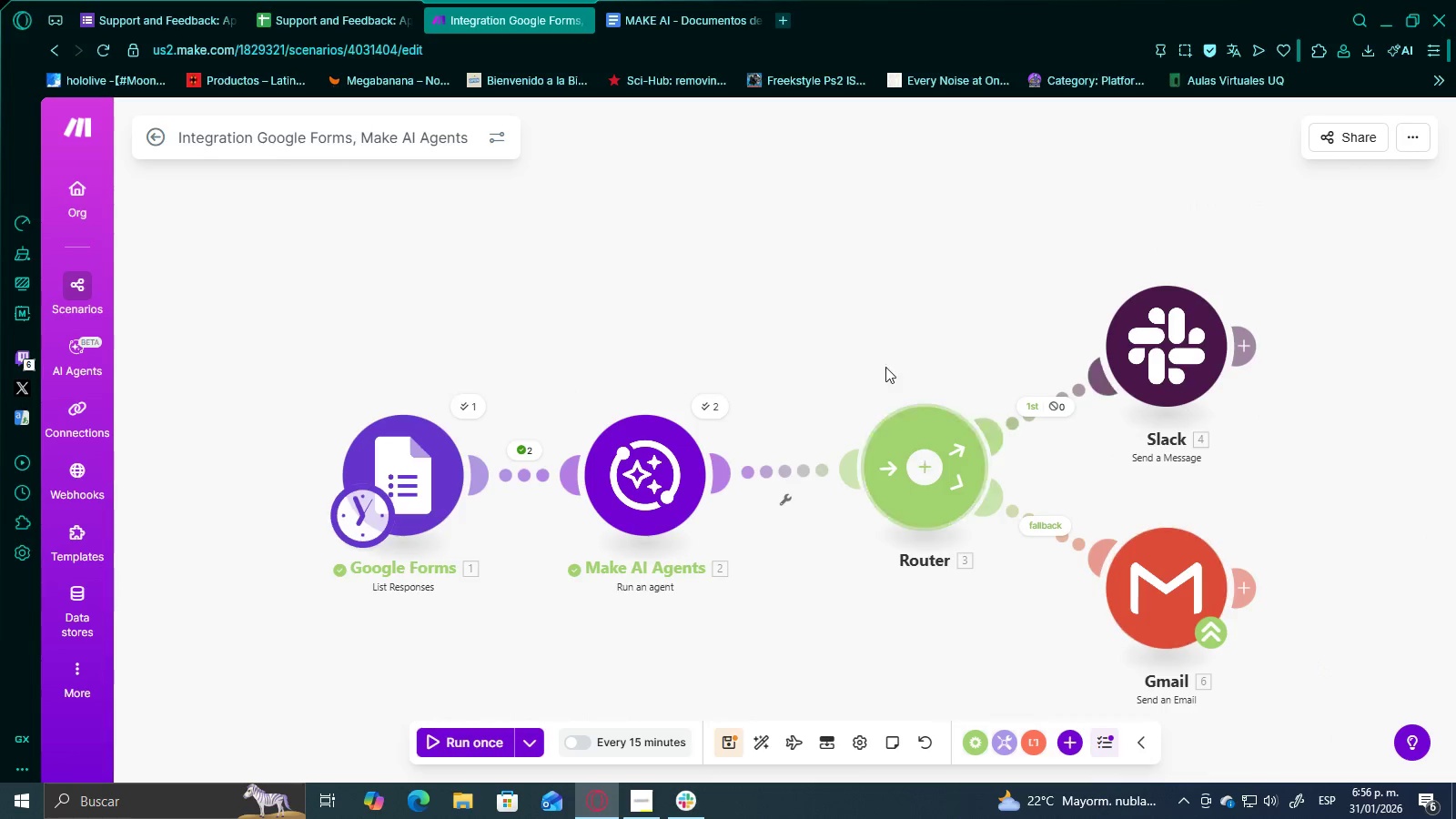 
left_click_drag(start_coordinate=[840, 279], to_coordinate=[1003, 251])
 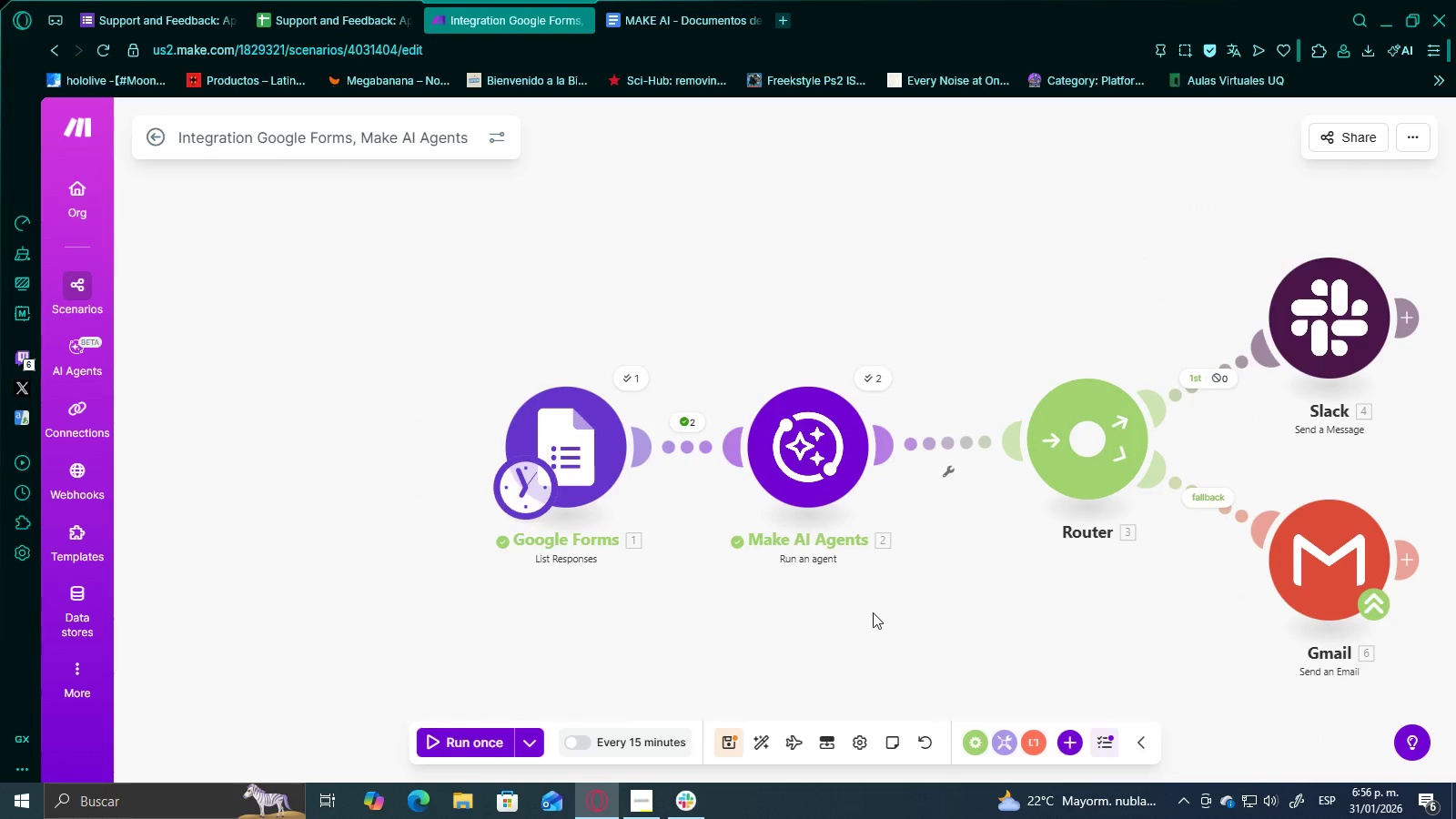 
left_click_drag(start_coordinate=[847, 621], to_coordinate=[717, 591])
 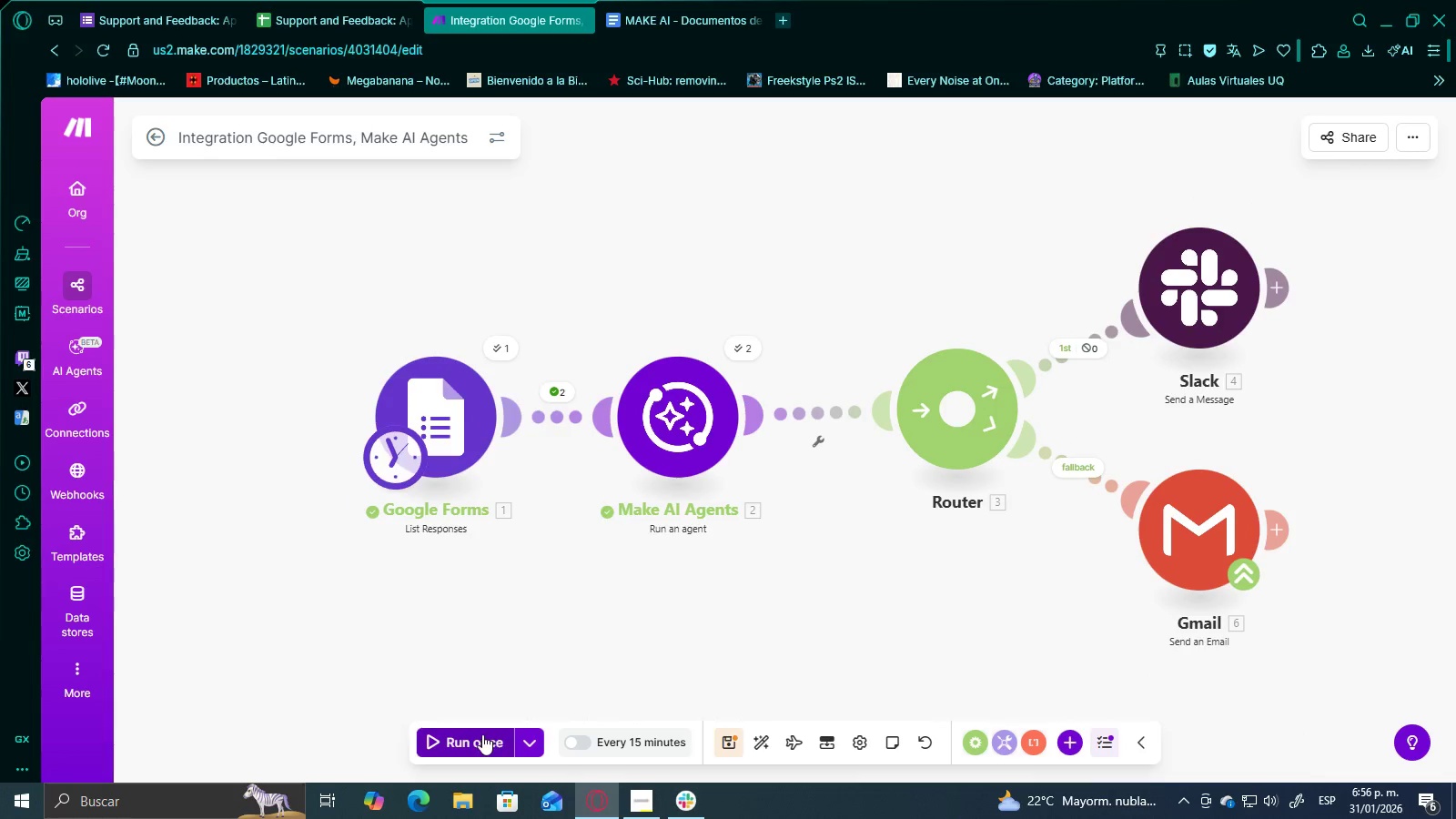 
left_click([479, 734])
 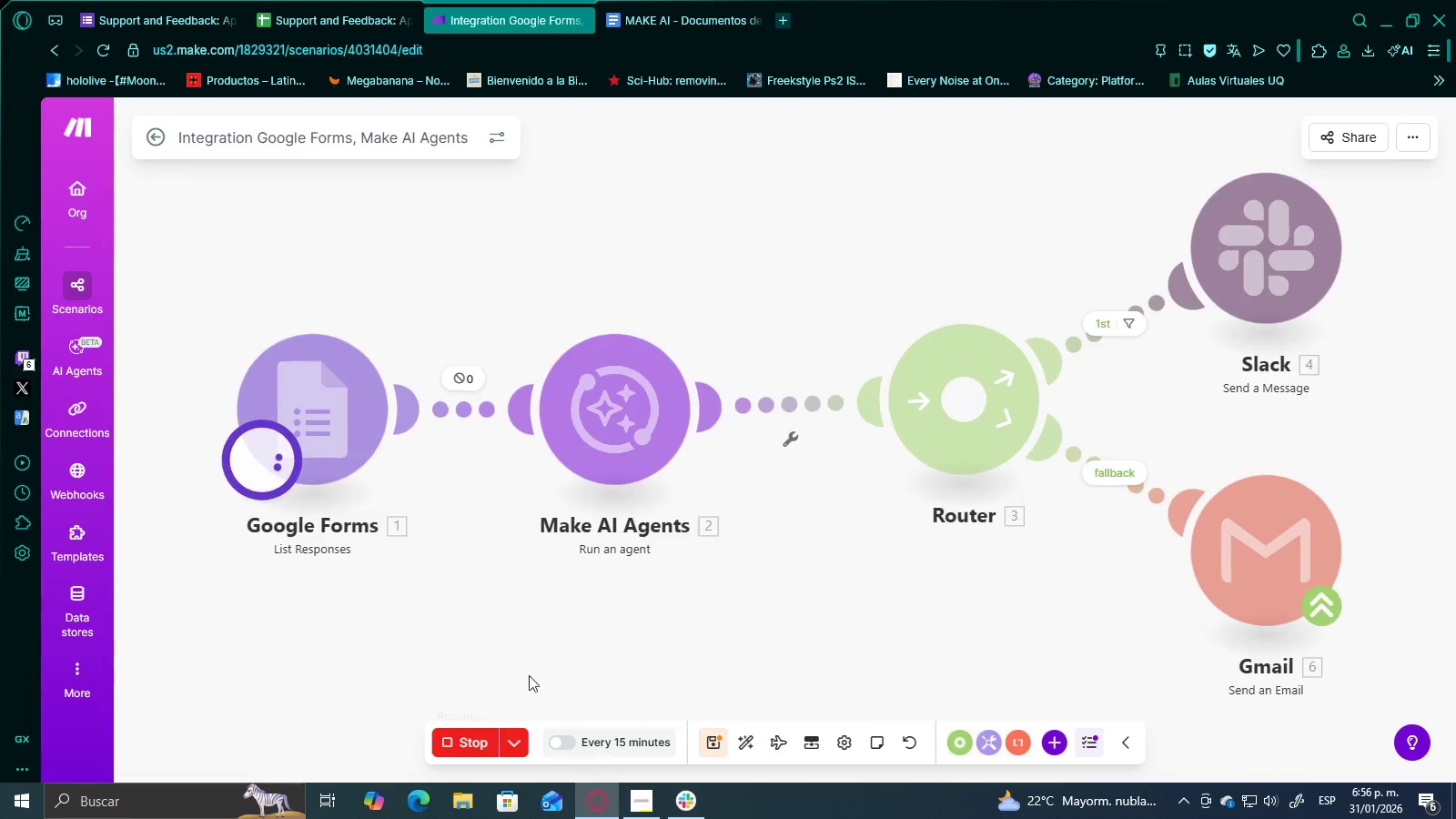 
mouse_move([577, 627])
 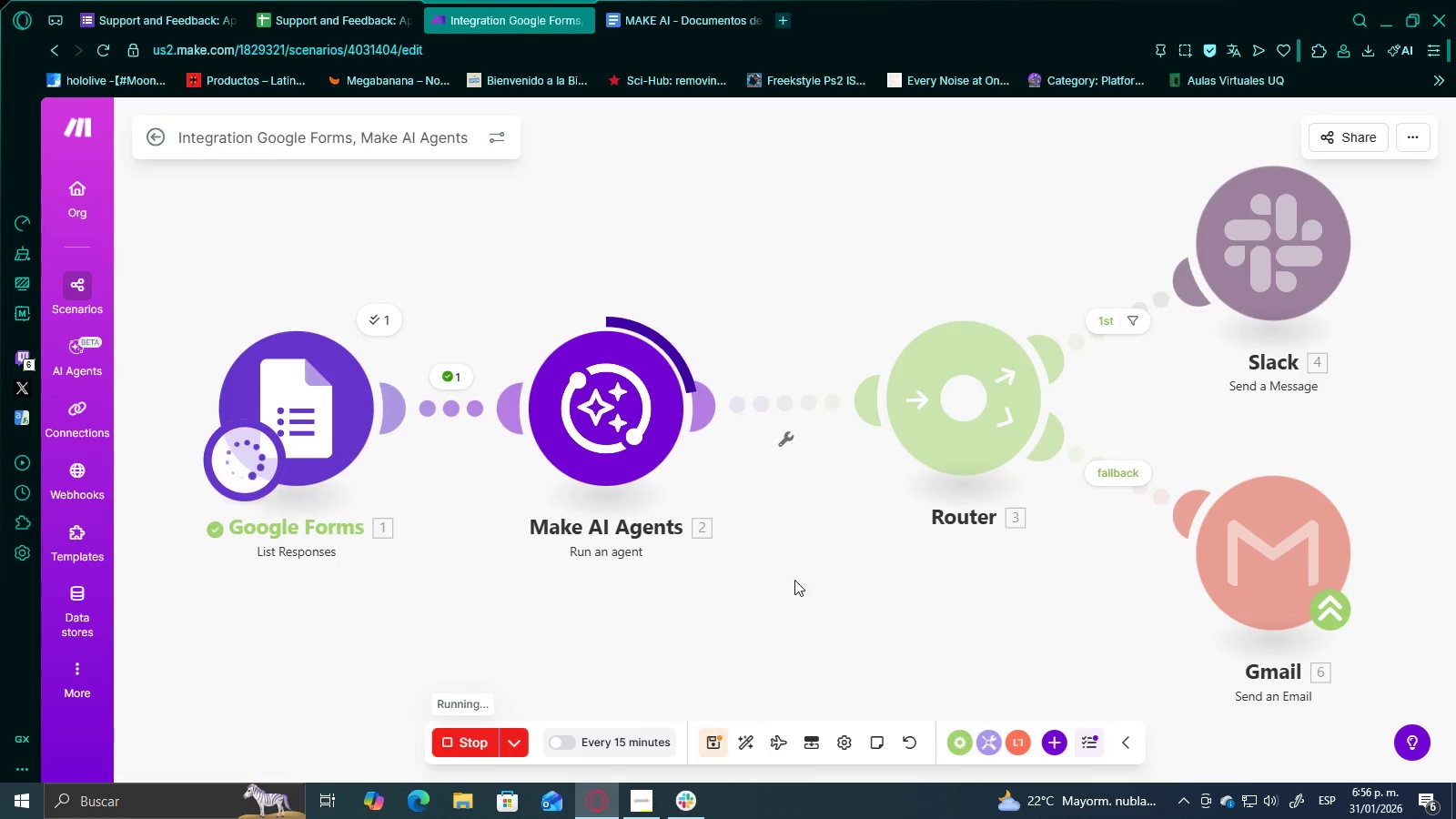 
left_click_drag(start_coordinate=[801, 576], to_coordinate=[709, 629])
 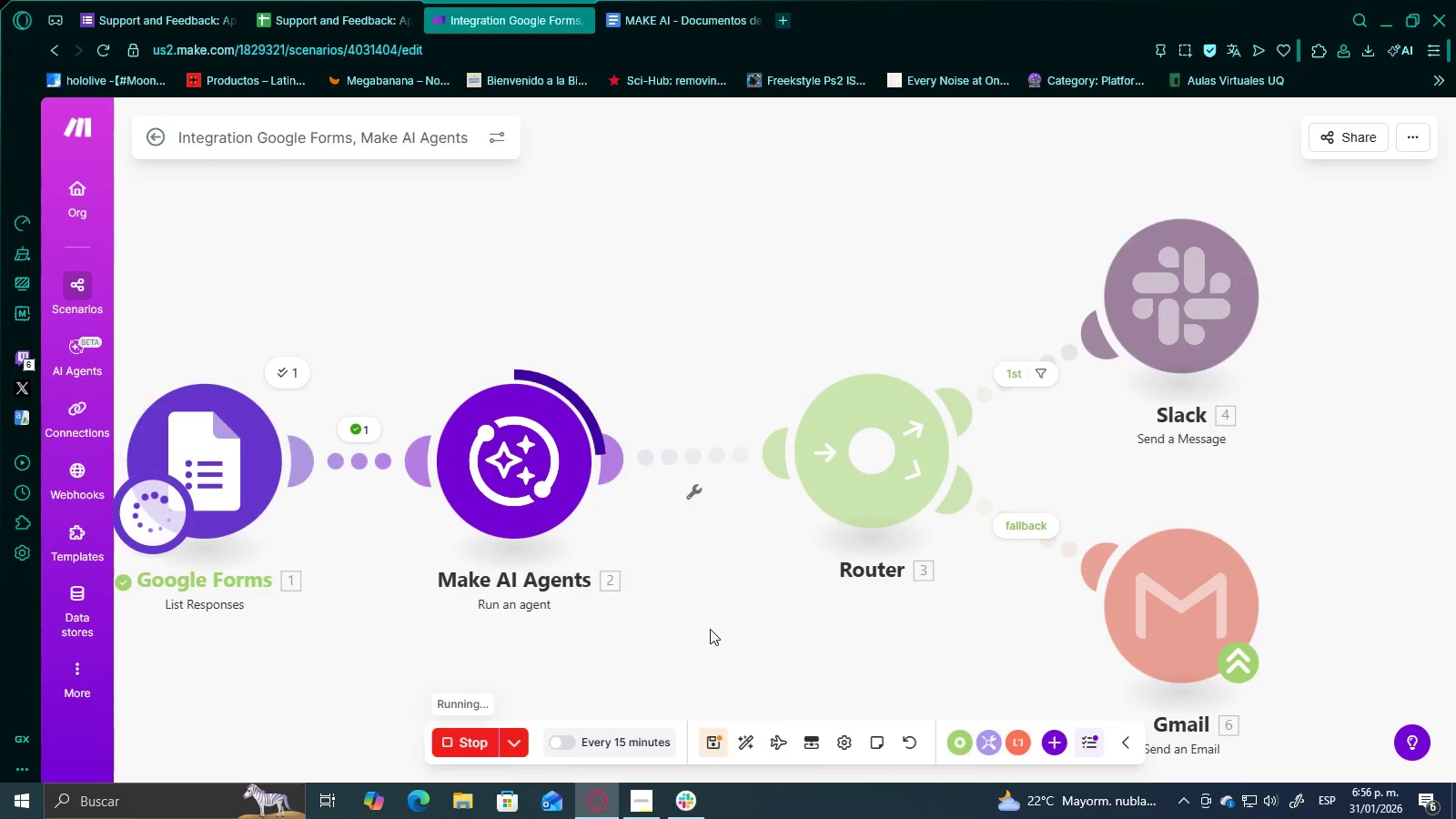 
left_click_drag(start_coordinate=[730, 630], to_coordinate=[835, 579])
 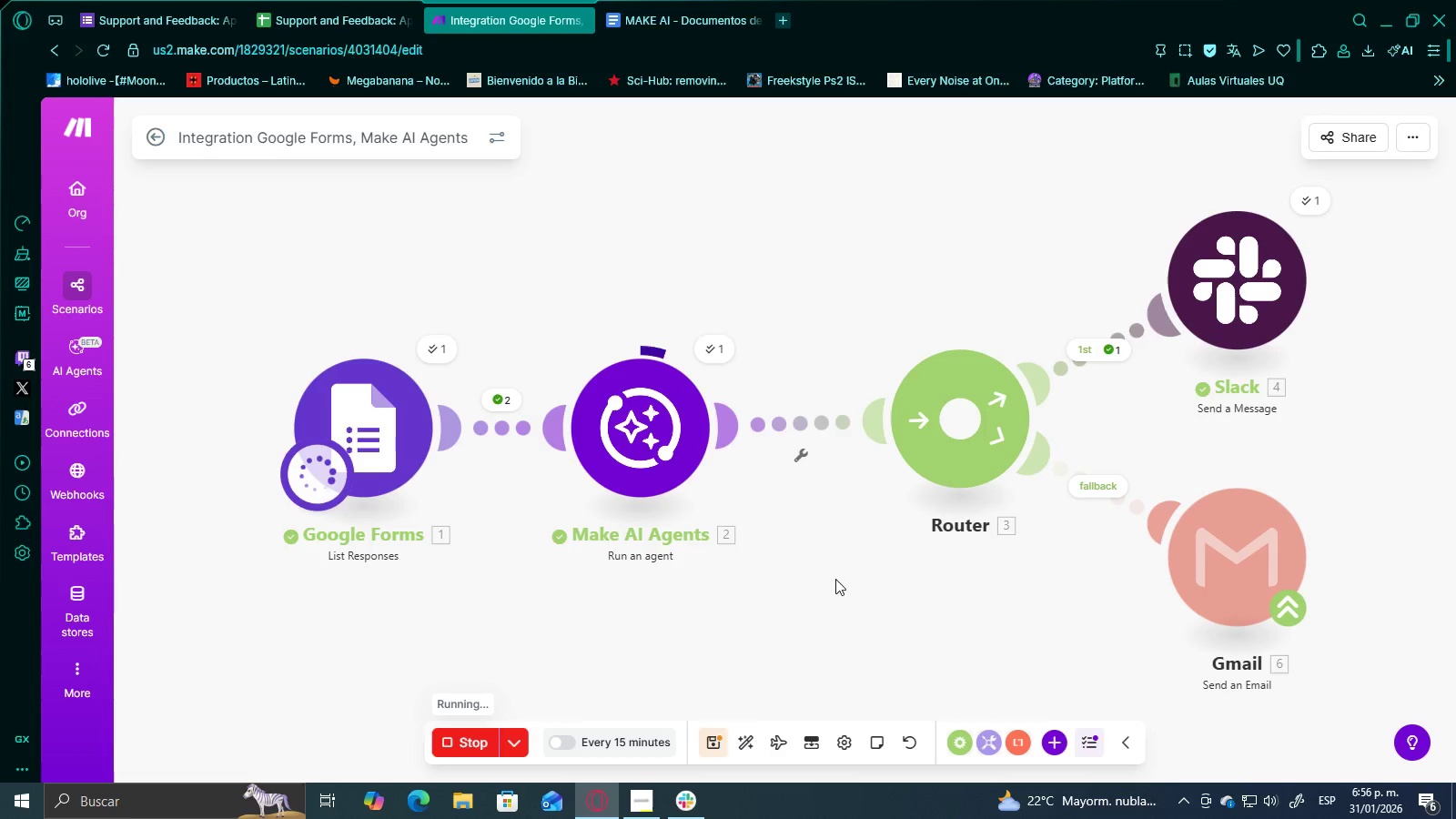 
scroll: coordinate [710, 629], scroll_direction: down, amount: 1.0
 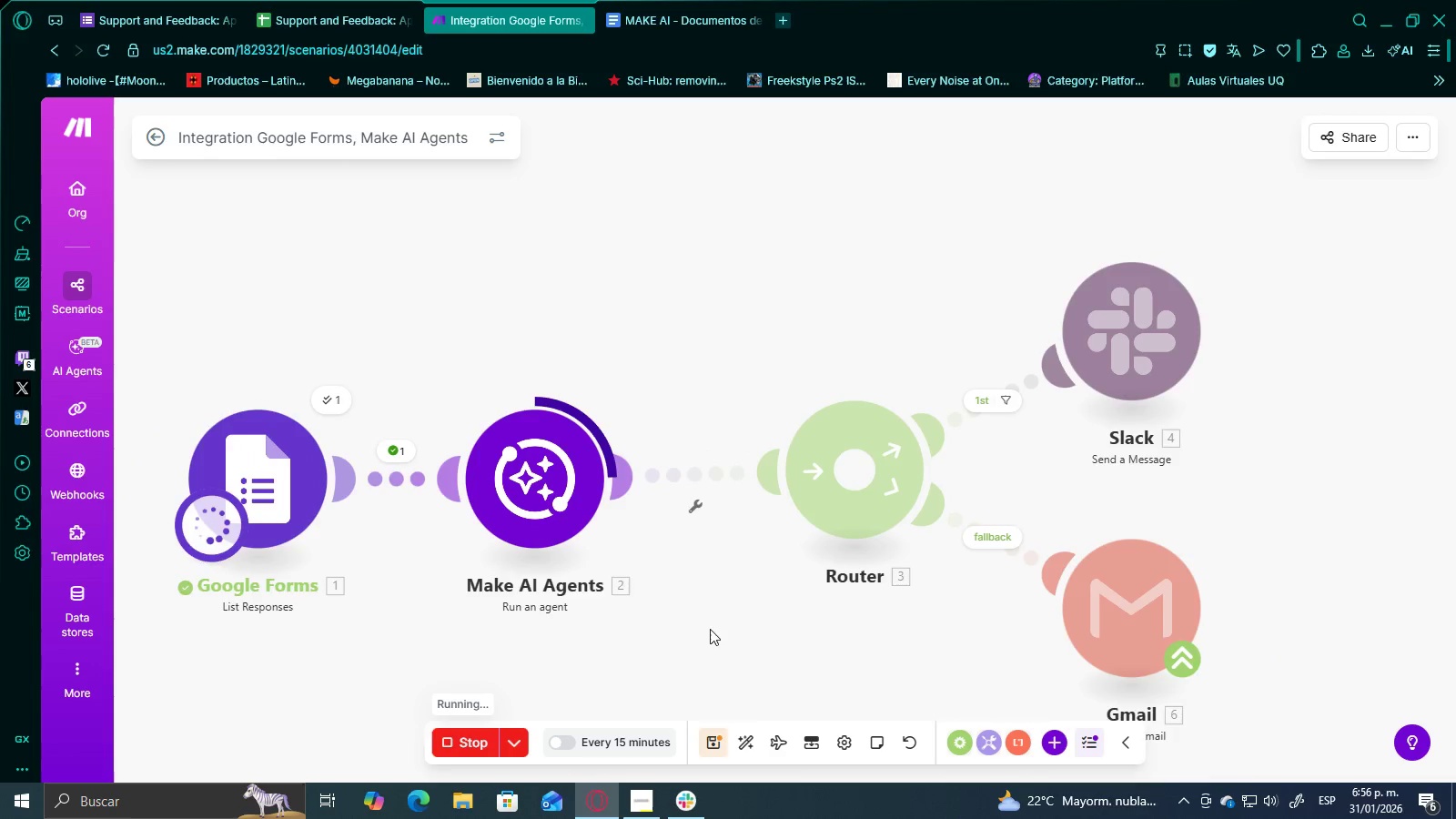 
wait(5.78)
 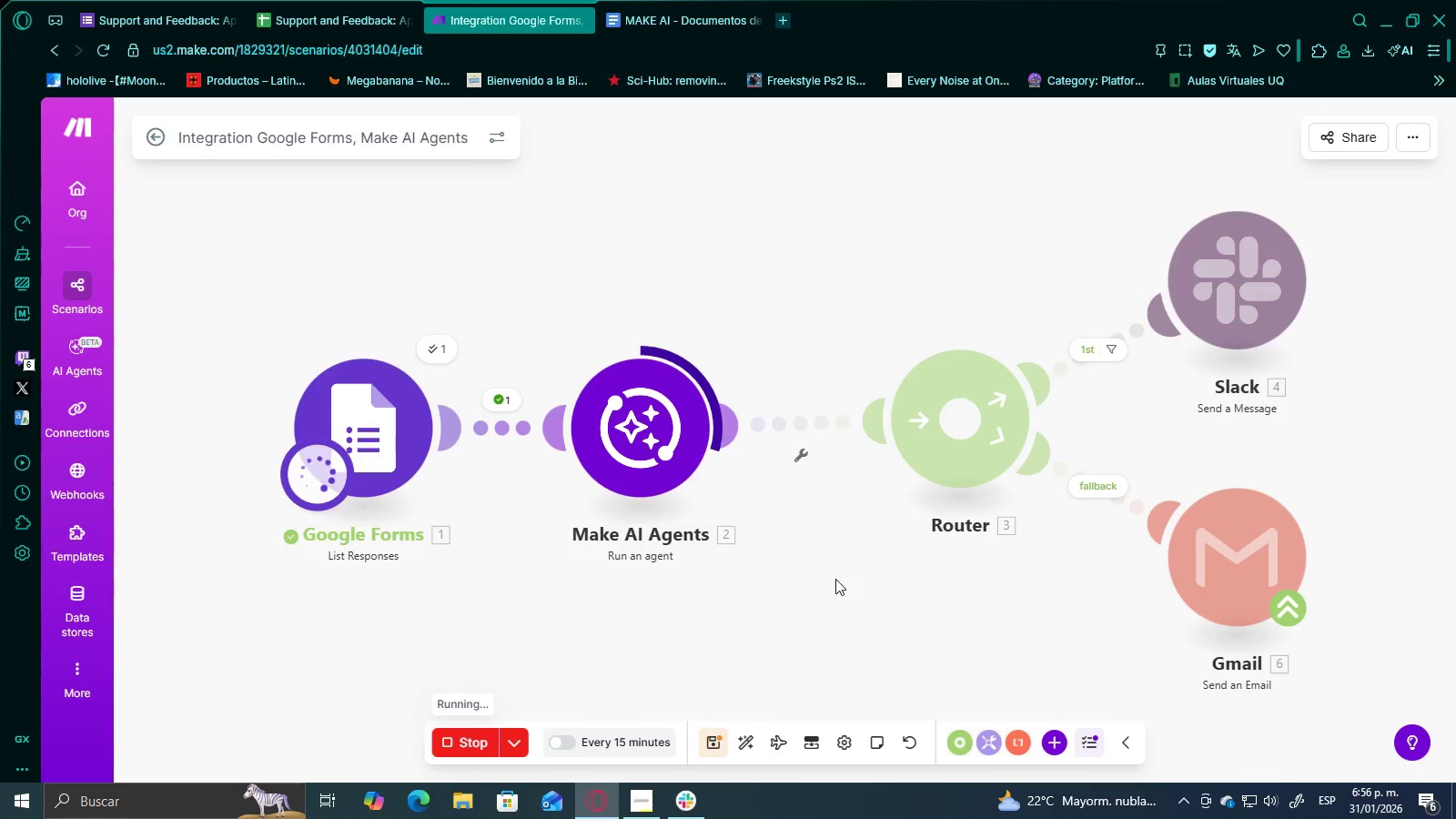 
left_click([680, 818])
 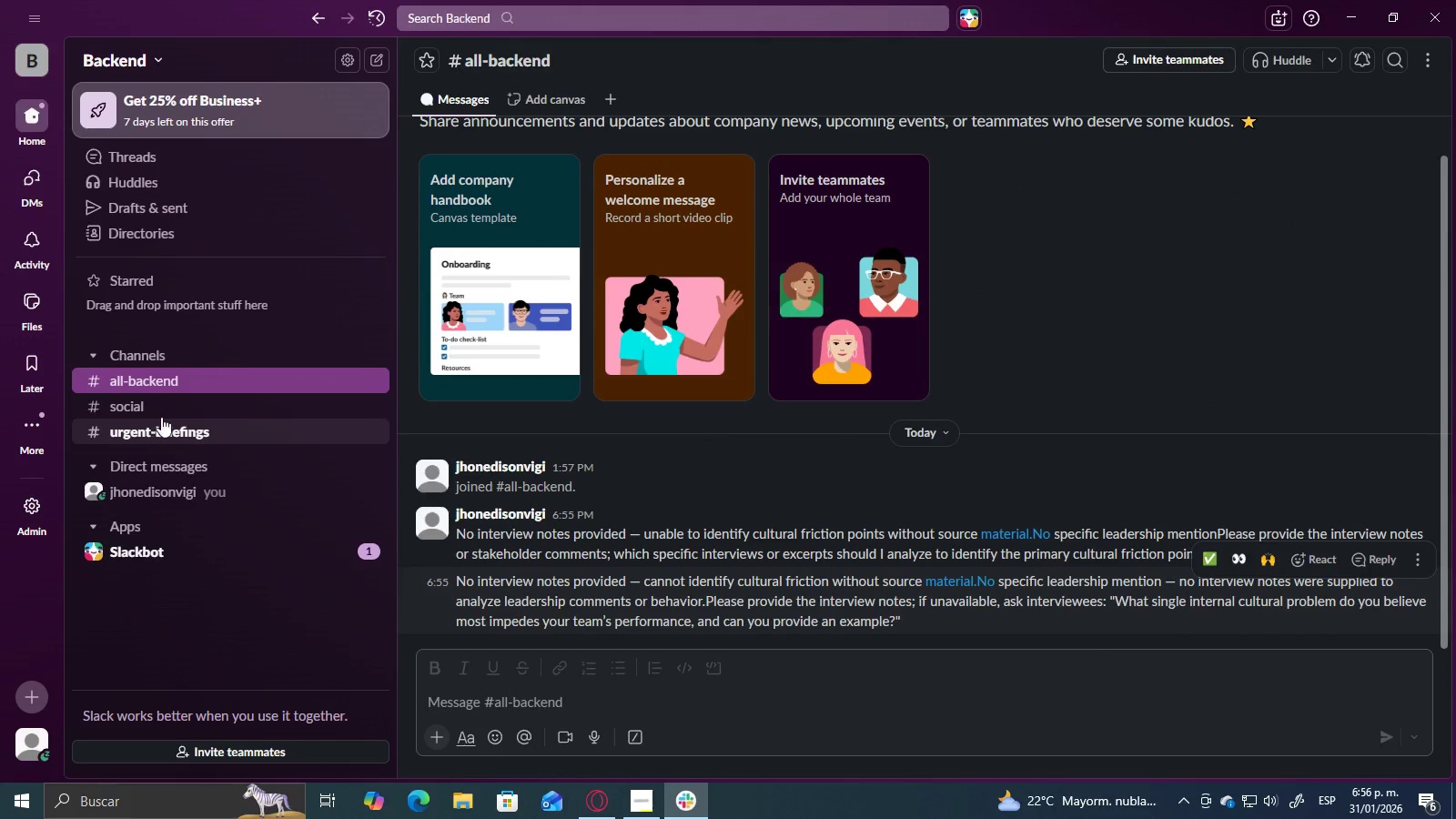 
left_click([167, 436])
 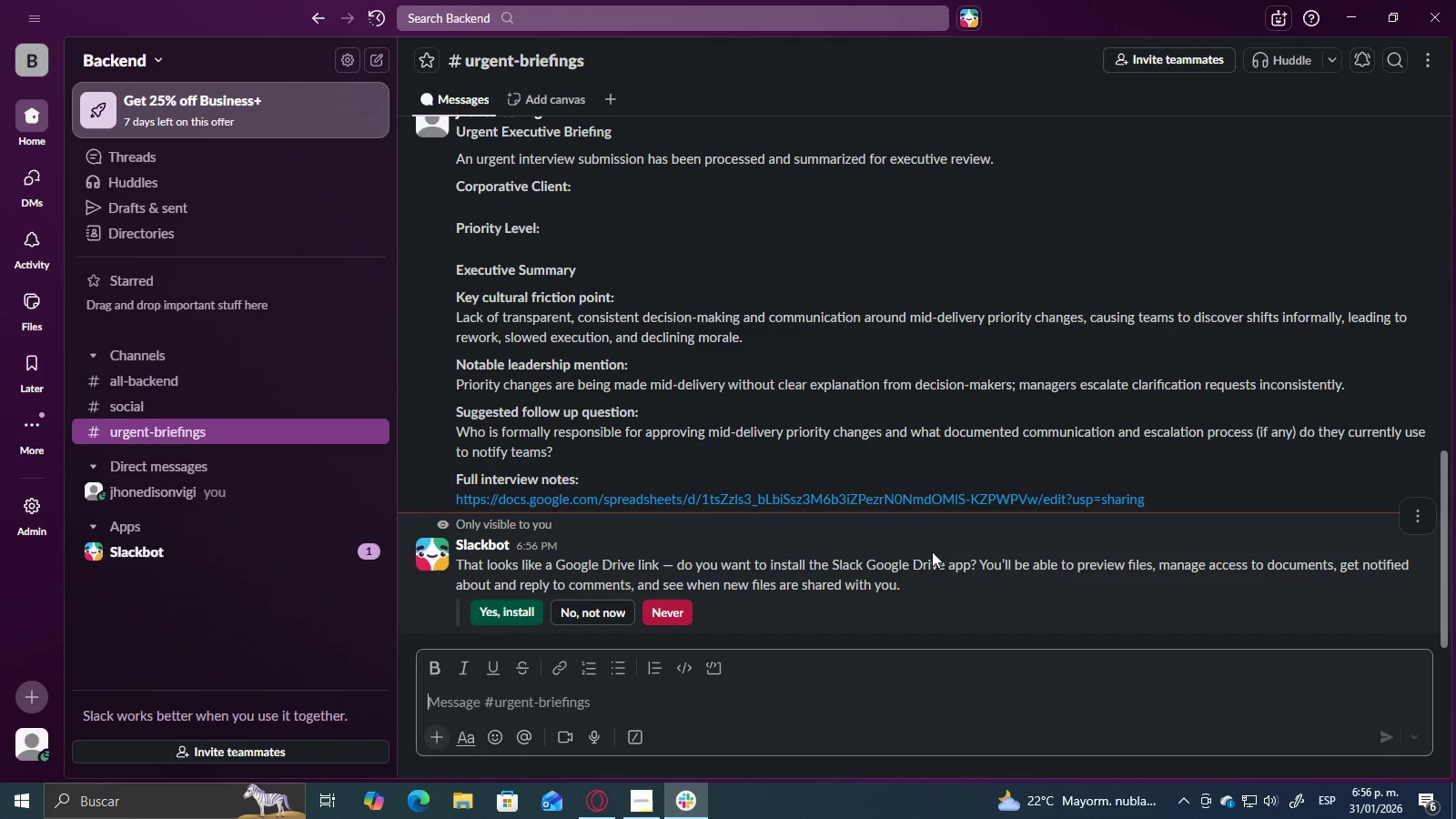 
scroll: coordinate [946, 549], scroll_direction: down, amount: 1.0
 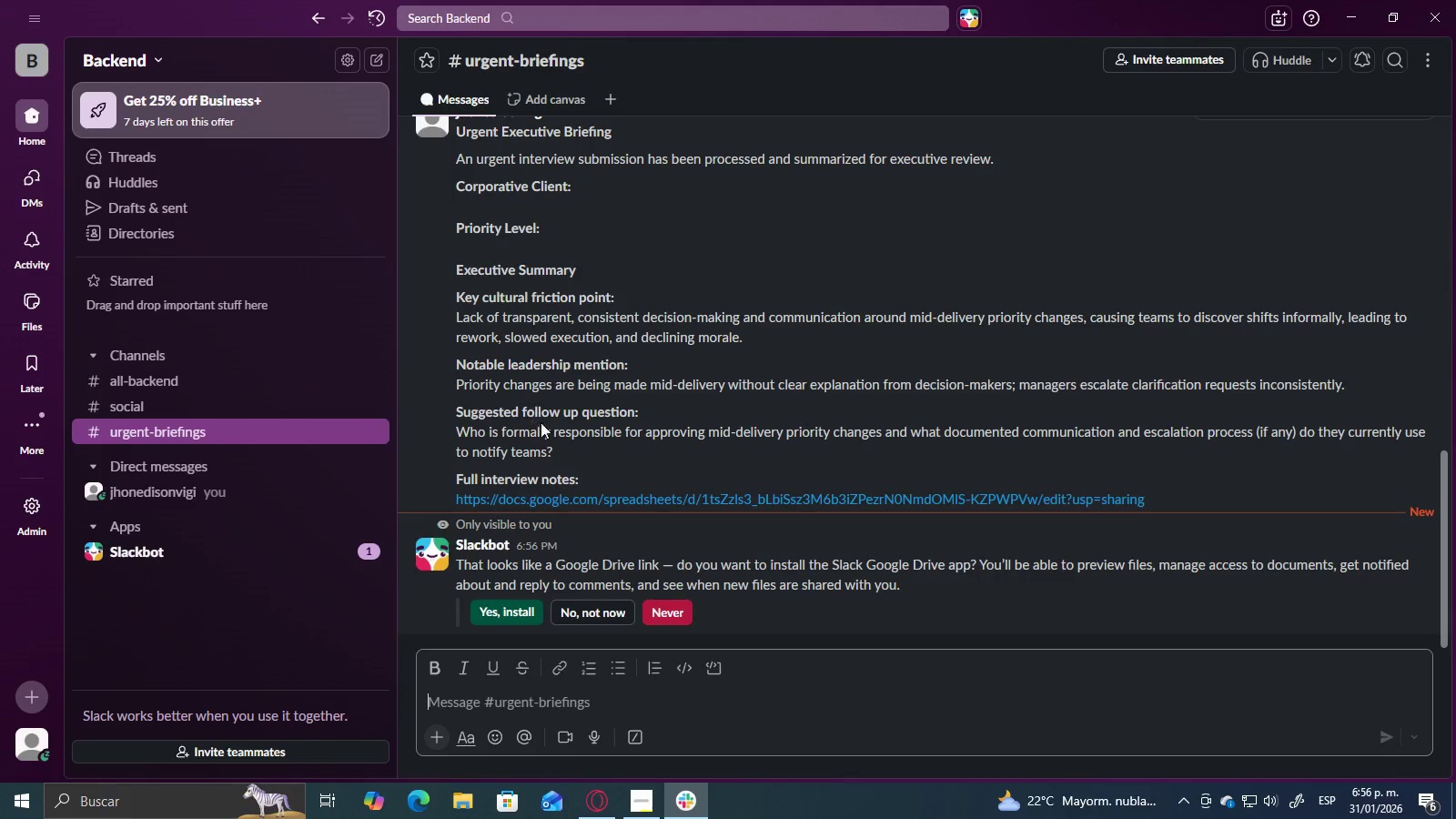 
scroll: coordinate [542, 427], scroll_direction: up, amount: 1.0
 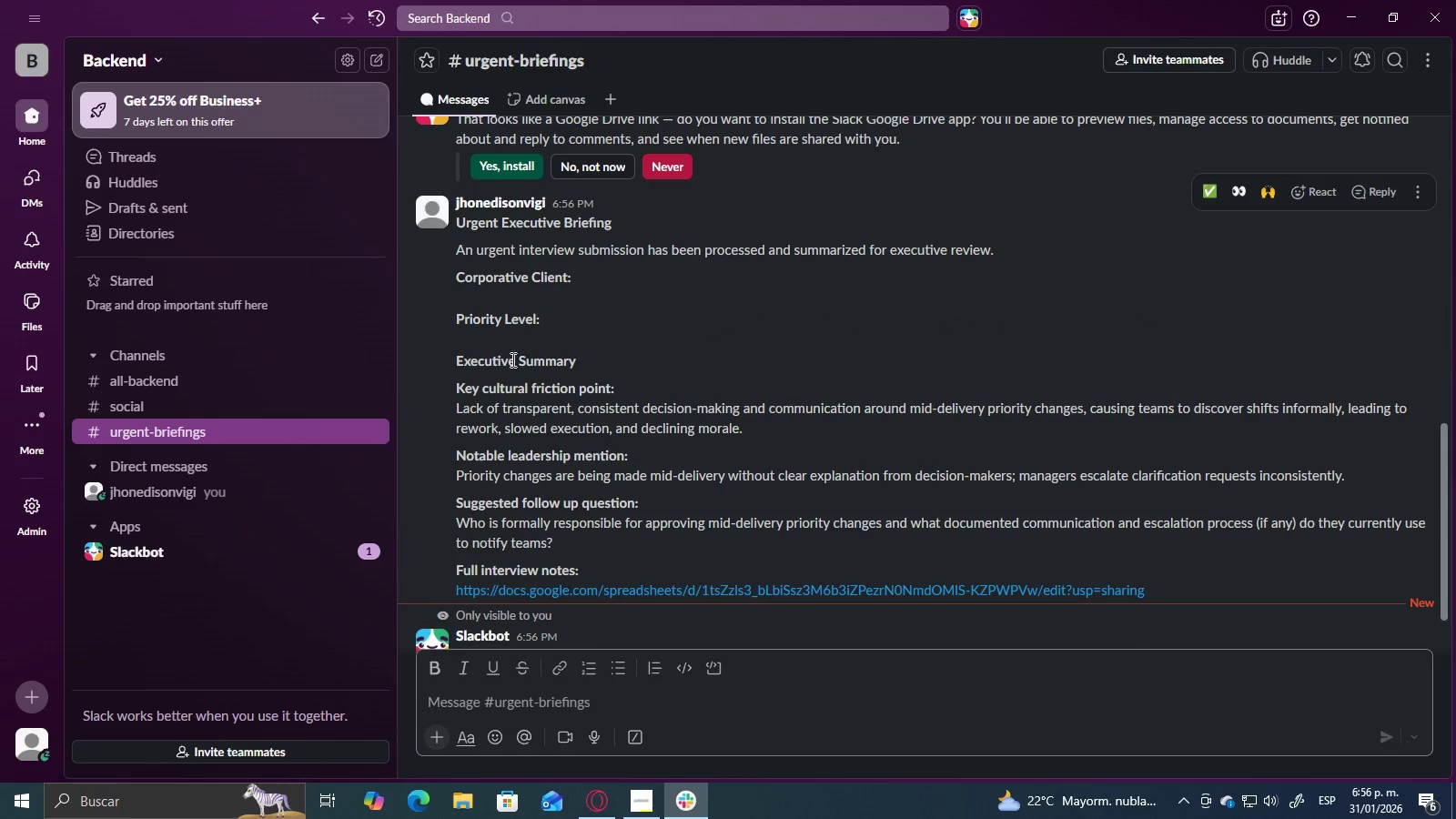 
scroll: coordinate [502, 314], scroll_direction: down, amount: 1.0
 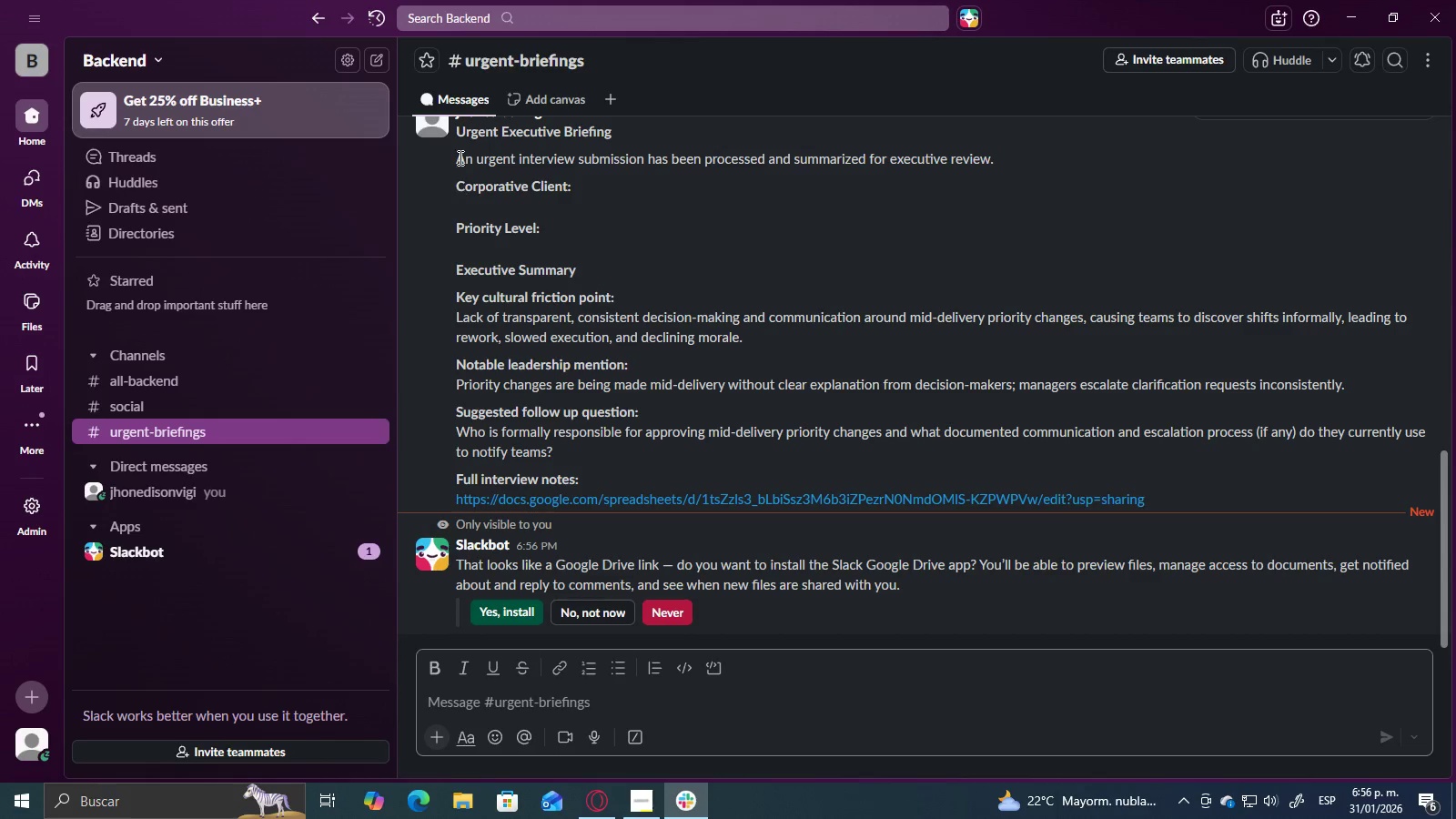 
left_click_drag(start_coordinate=[457, 157], to_coordinate=[708, 187])
 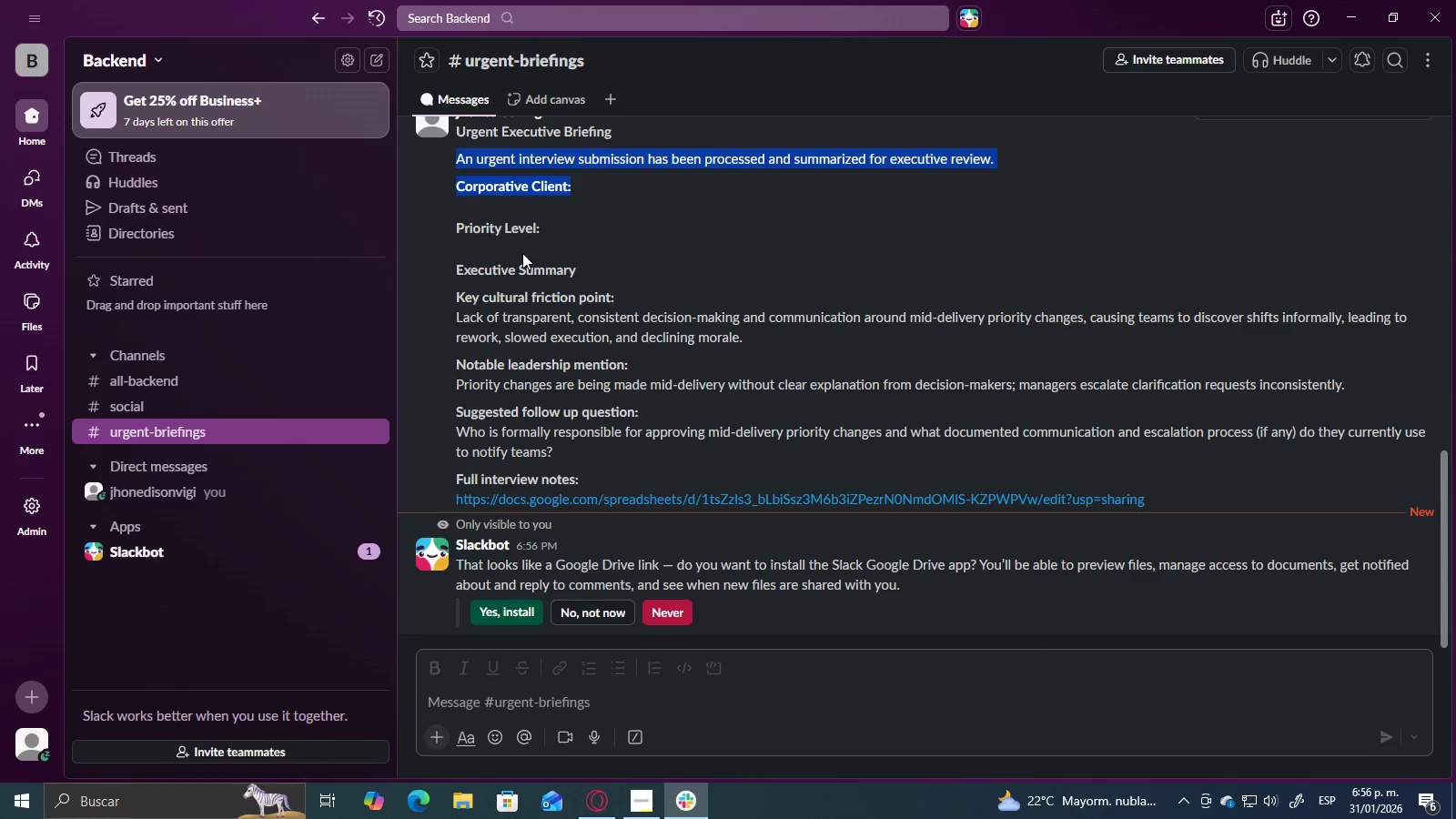 
left_click([511, 256])
 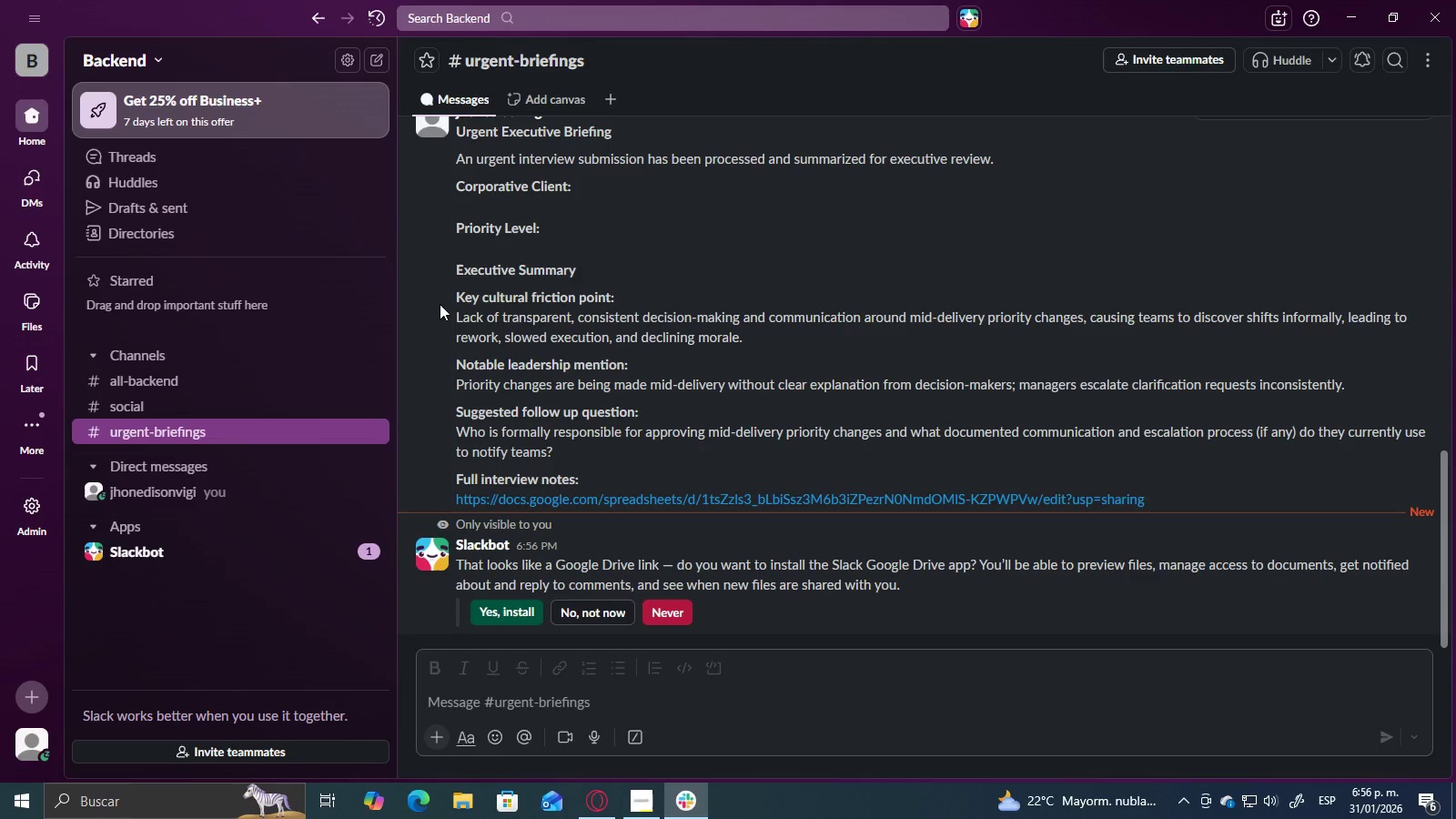 
left_click_drag(start_coordinate=[440, 305], to_coordinate=[561, 323])
 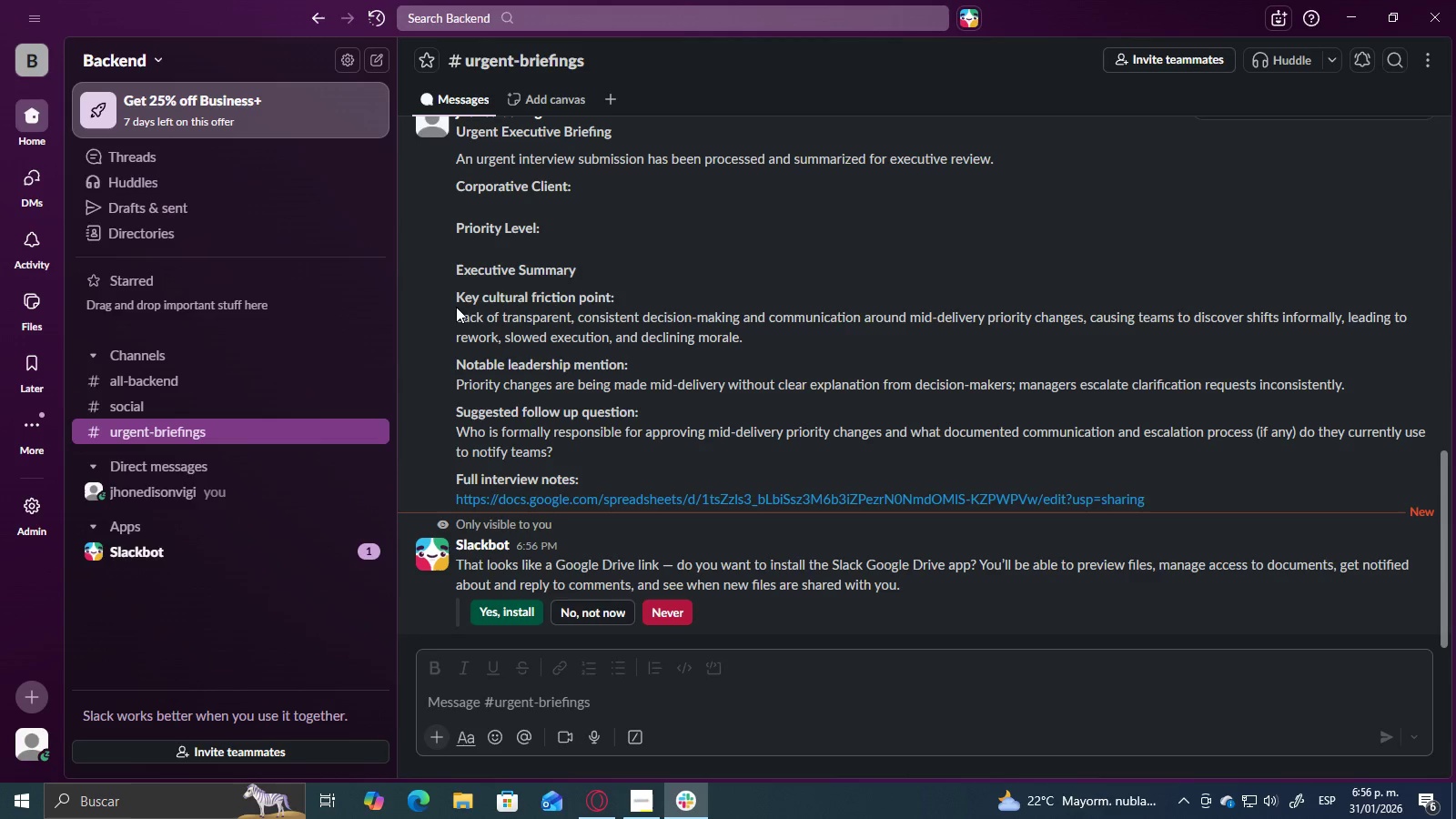 
left_click_drag(start_coordinate=[450, 303], to_coordinate=[775, 325])
 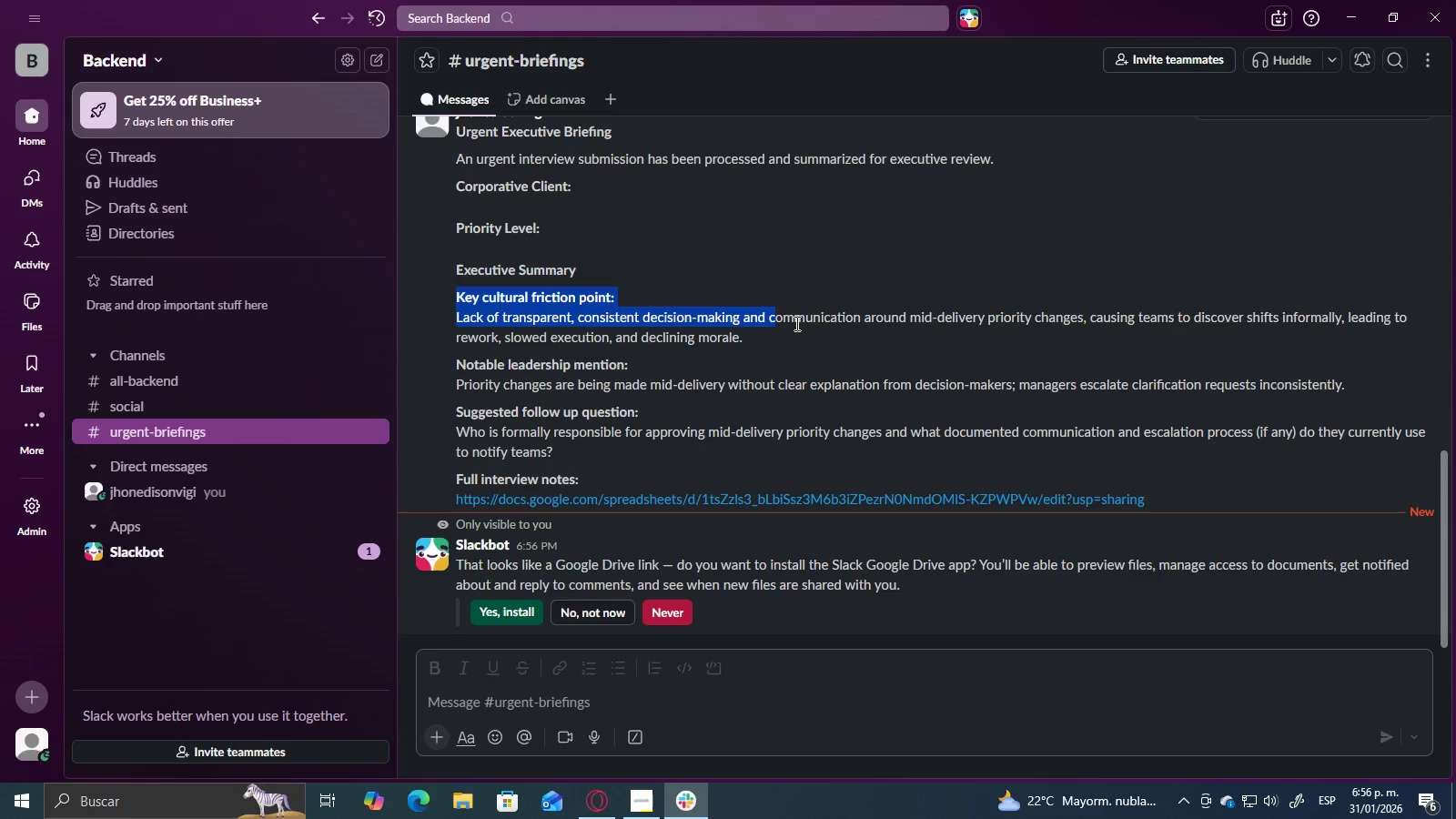 
left_click([795, 323])
 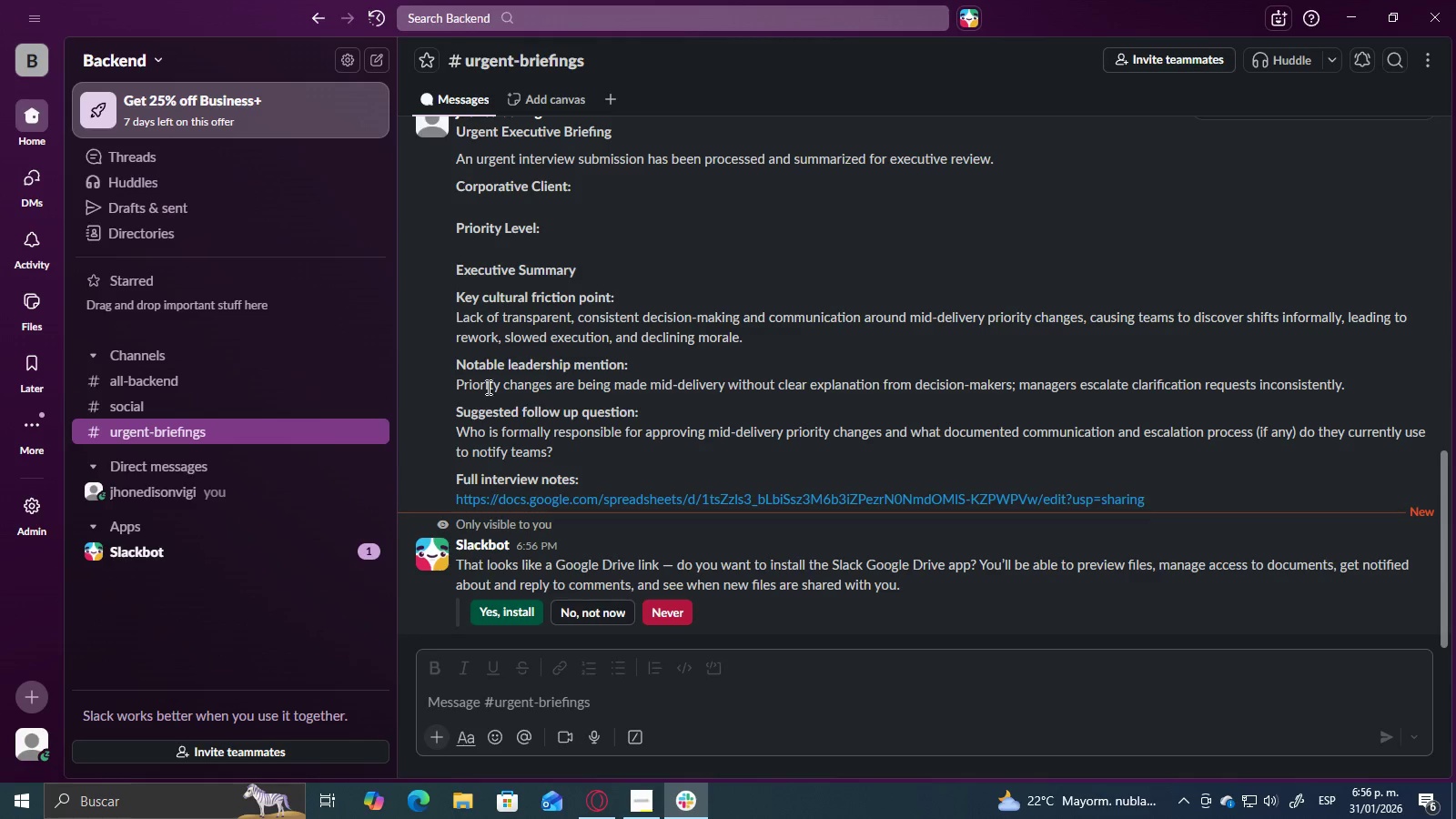 
left_click_drag(start_coordinate=[451, 379], to_coordinate=[918, 402])
 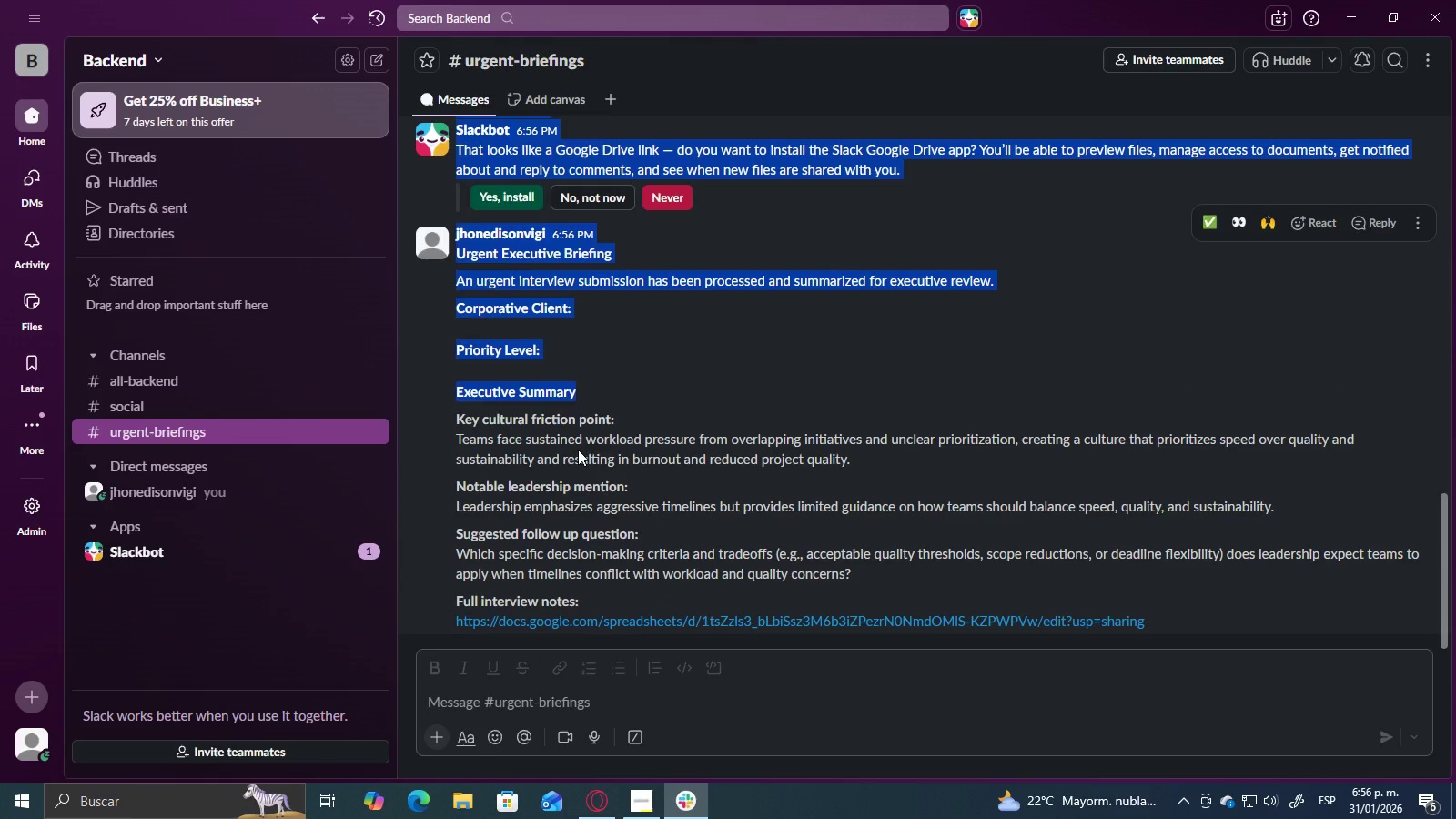 
left_click([600, 447])
 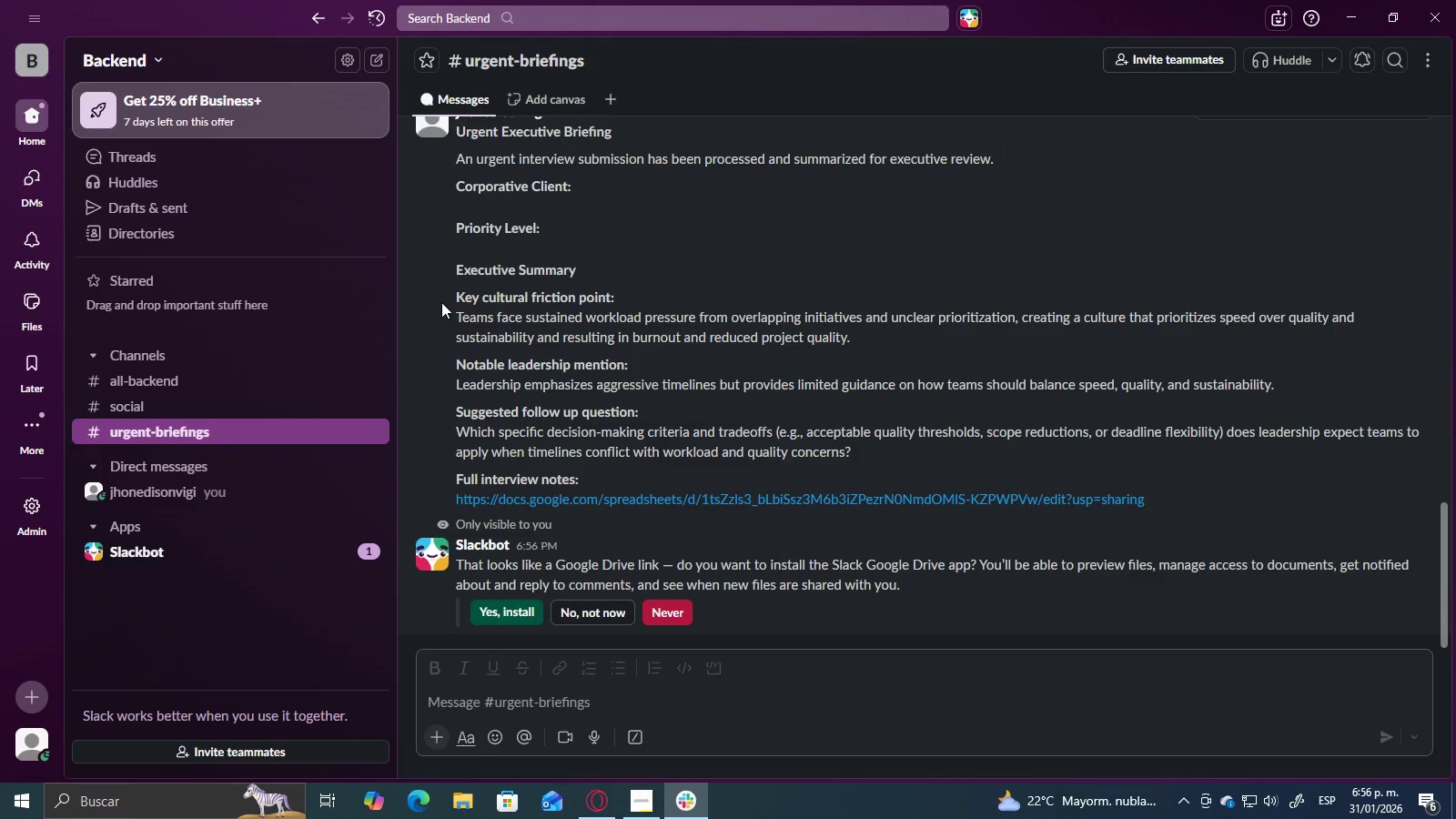 
scroll: coordinate [578, 450], scroll_direction: down, amount: 2.0
 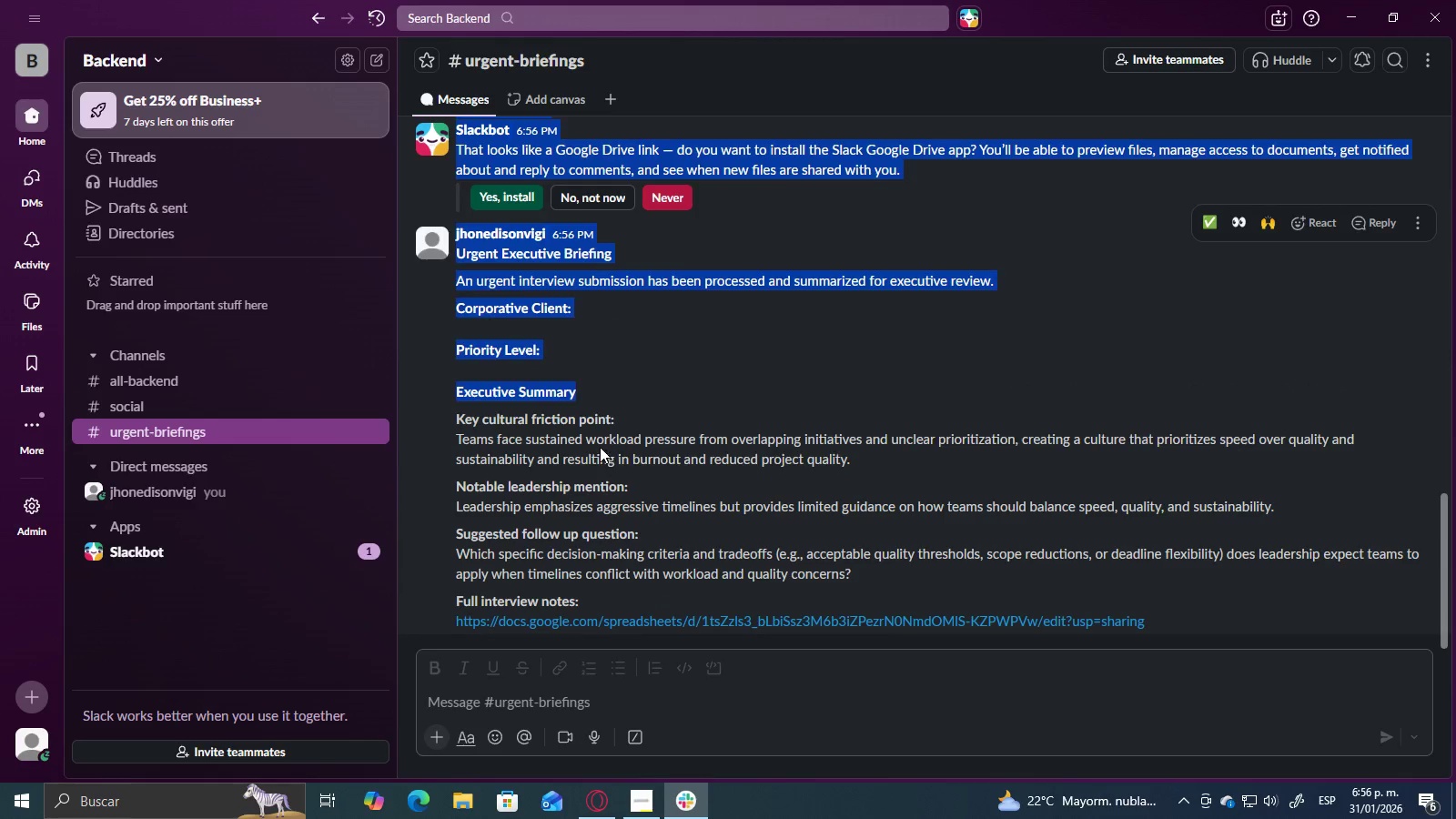 
scroll: coordinate [482, 300], scroll_direction: up, amount: 1.0
 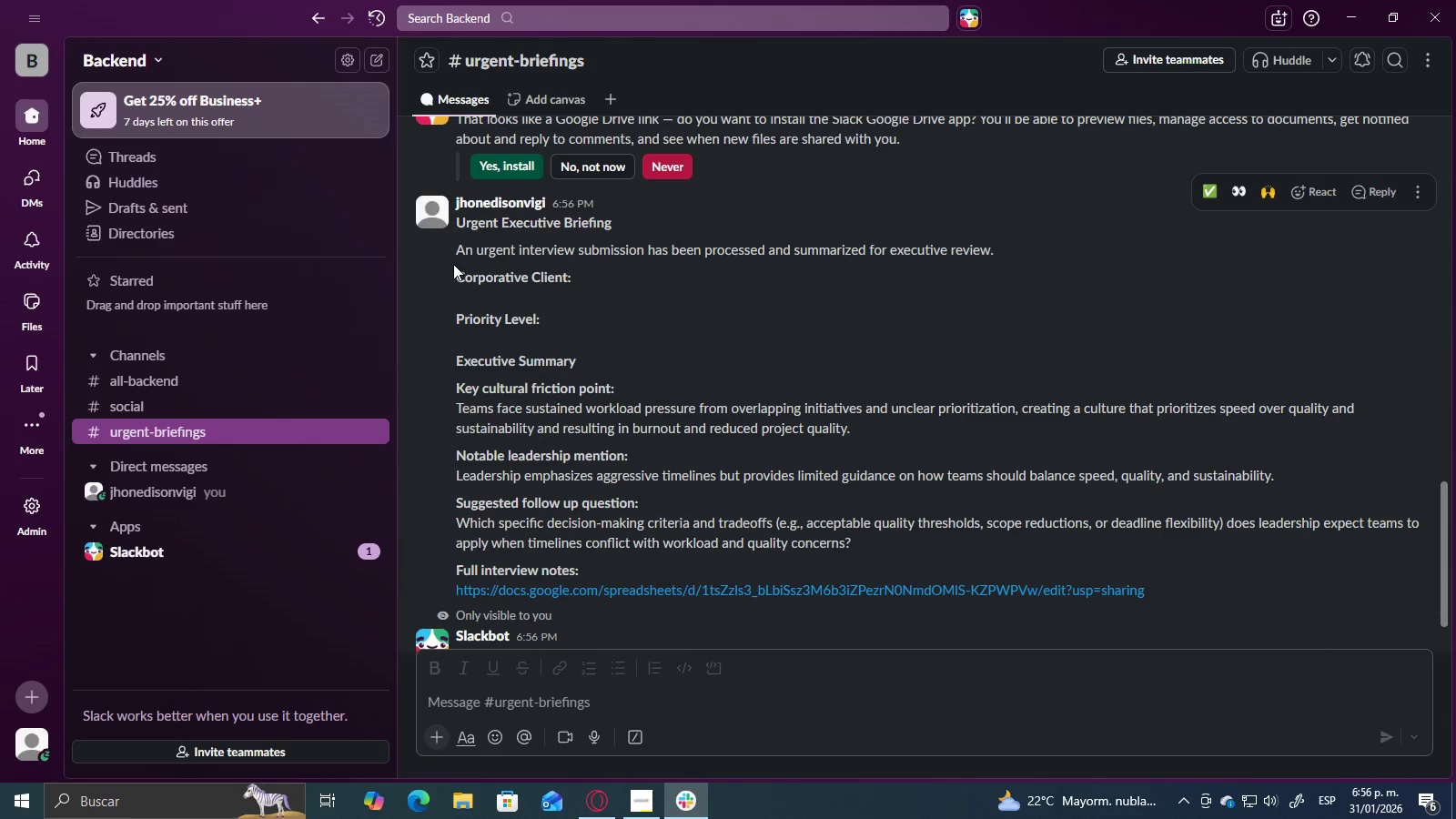 
left_click_drag(start_coordinate=[453, 264], to_coordinate=[667, 278])
 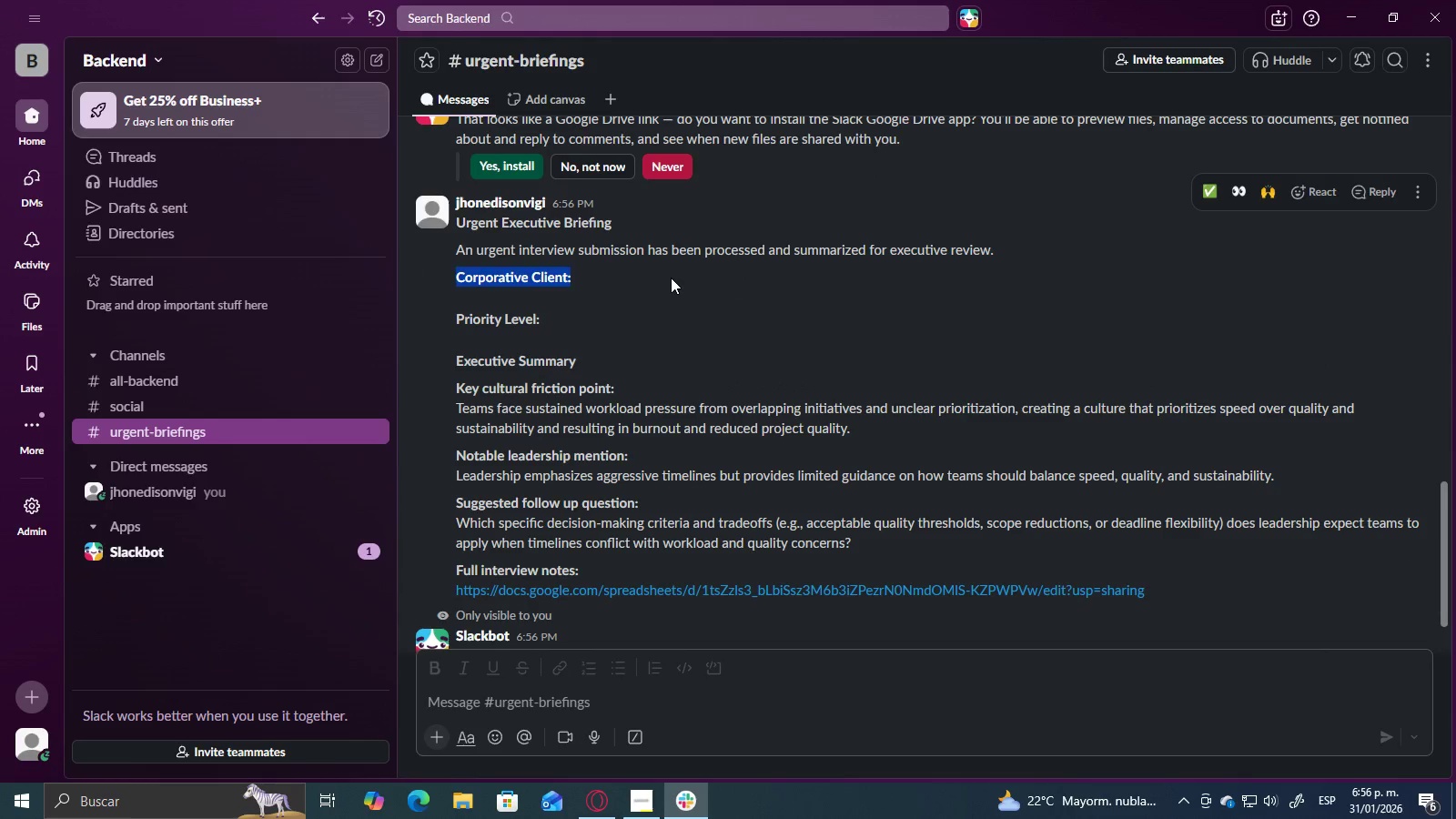 
left_click([671, 278])
 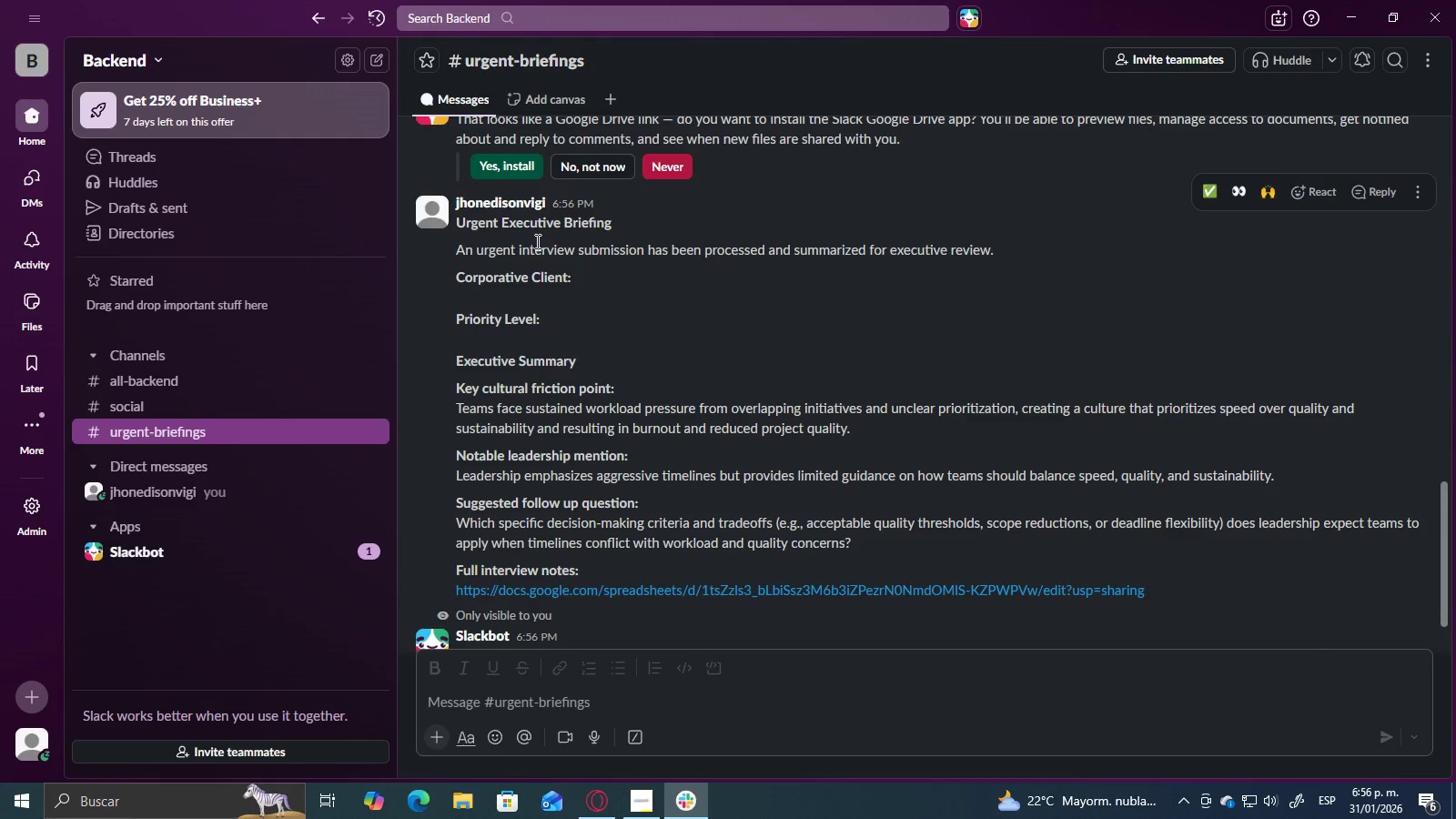 
left_click_drag(start_coordinate=[536, 241], to_coordinate=[622, 258])
 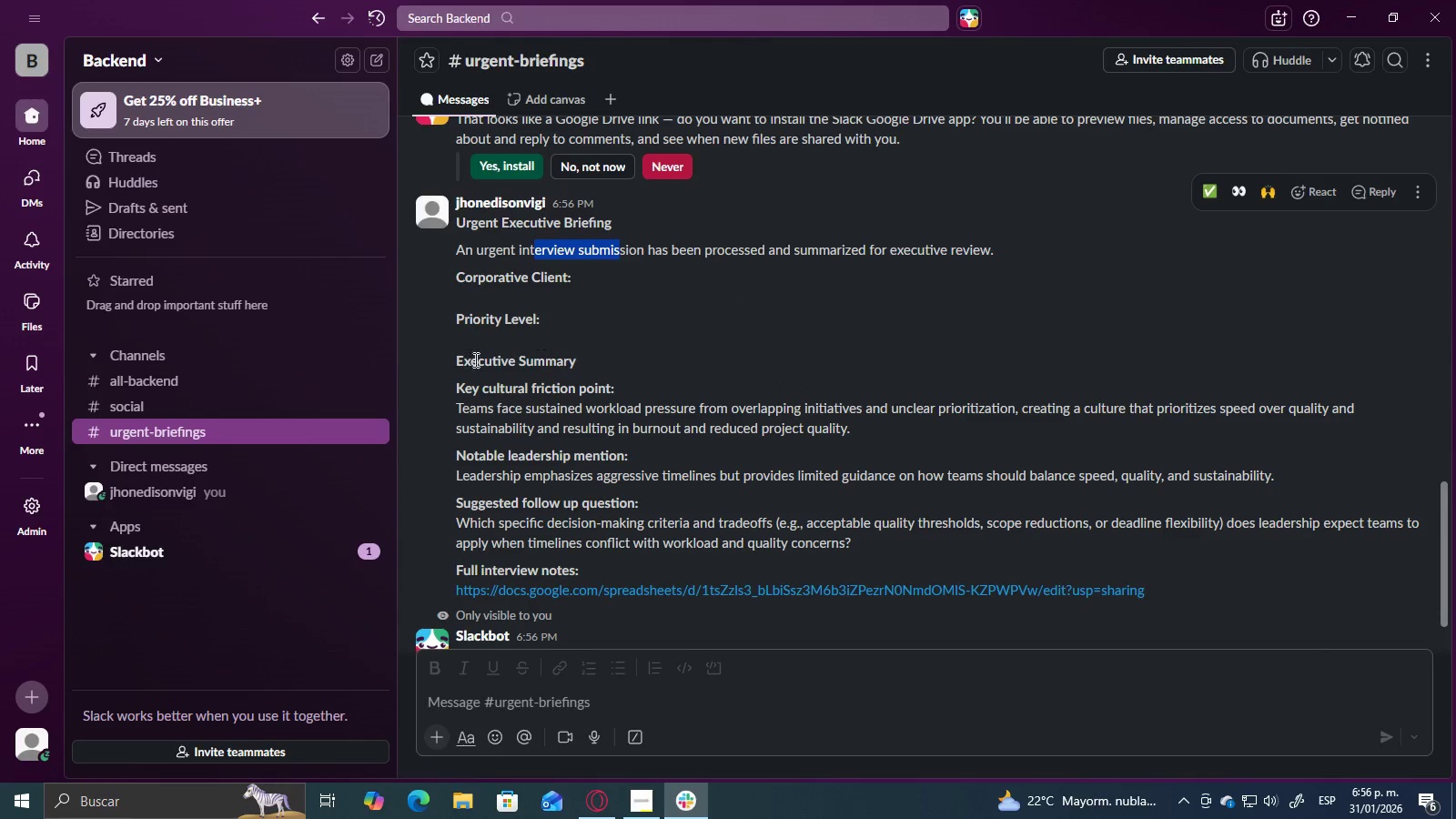 
left_click([461, 366])
 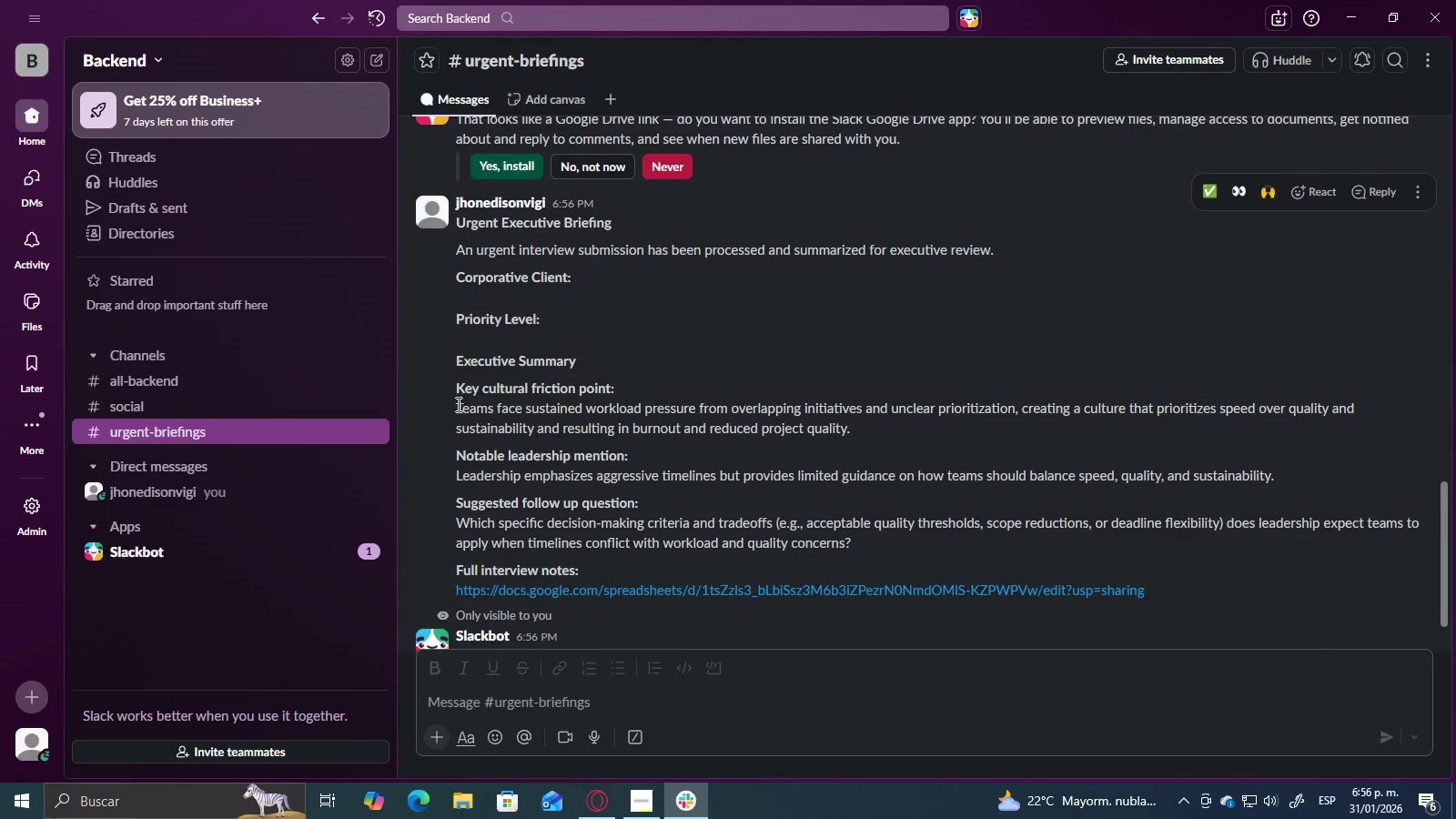 
left_click_drag(start_coordinate=[447, 410], to_coordinate=[669, 412])
 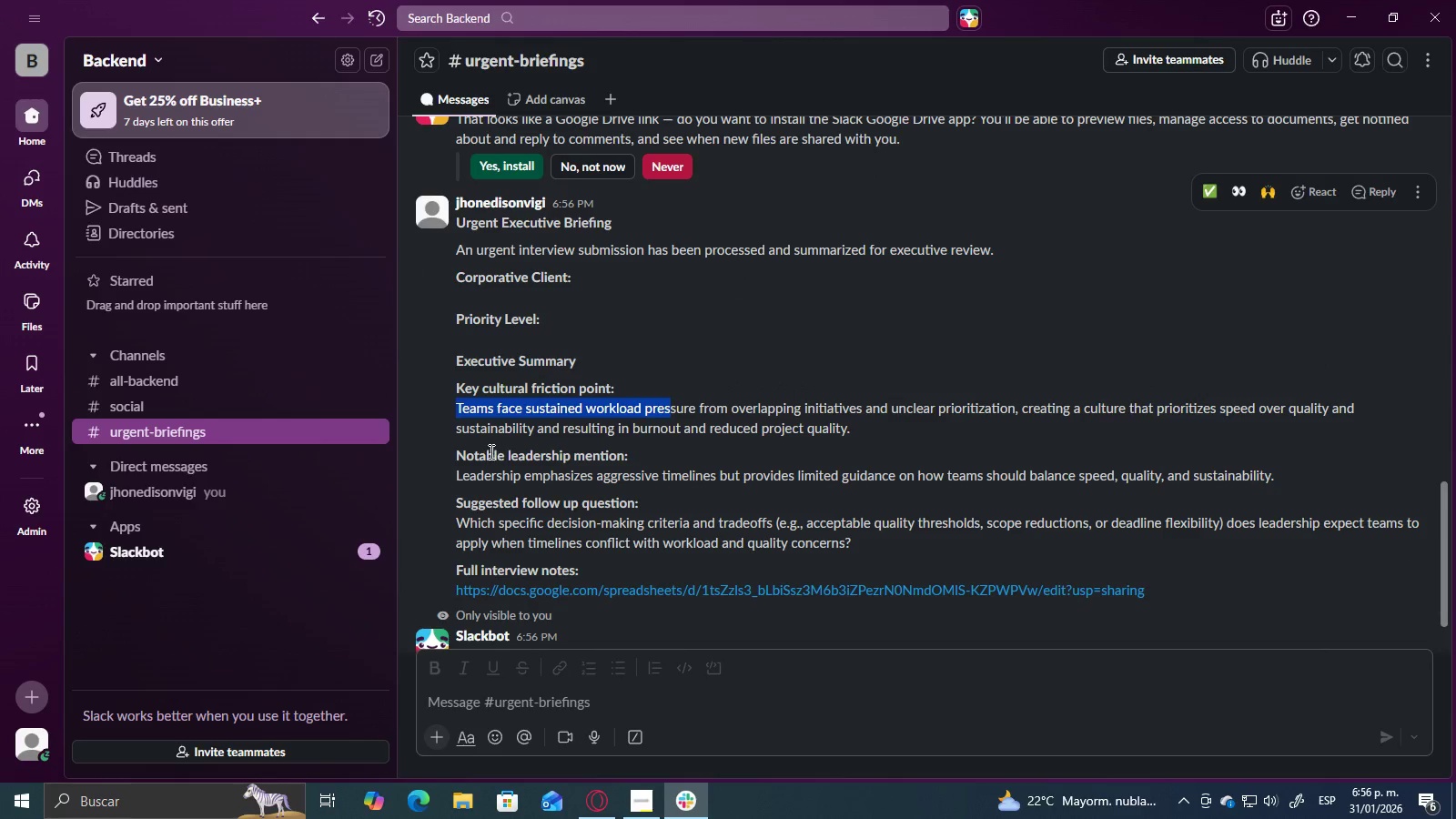 
left_click([480, 448])
 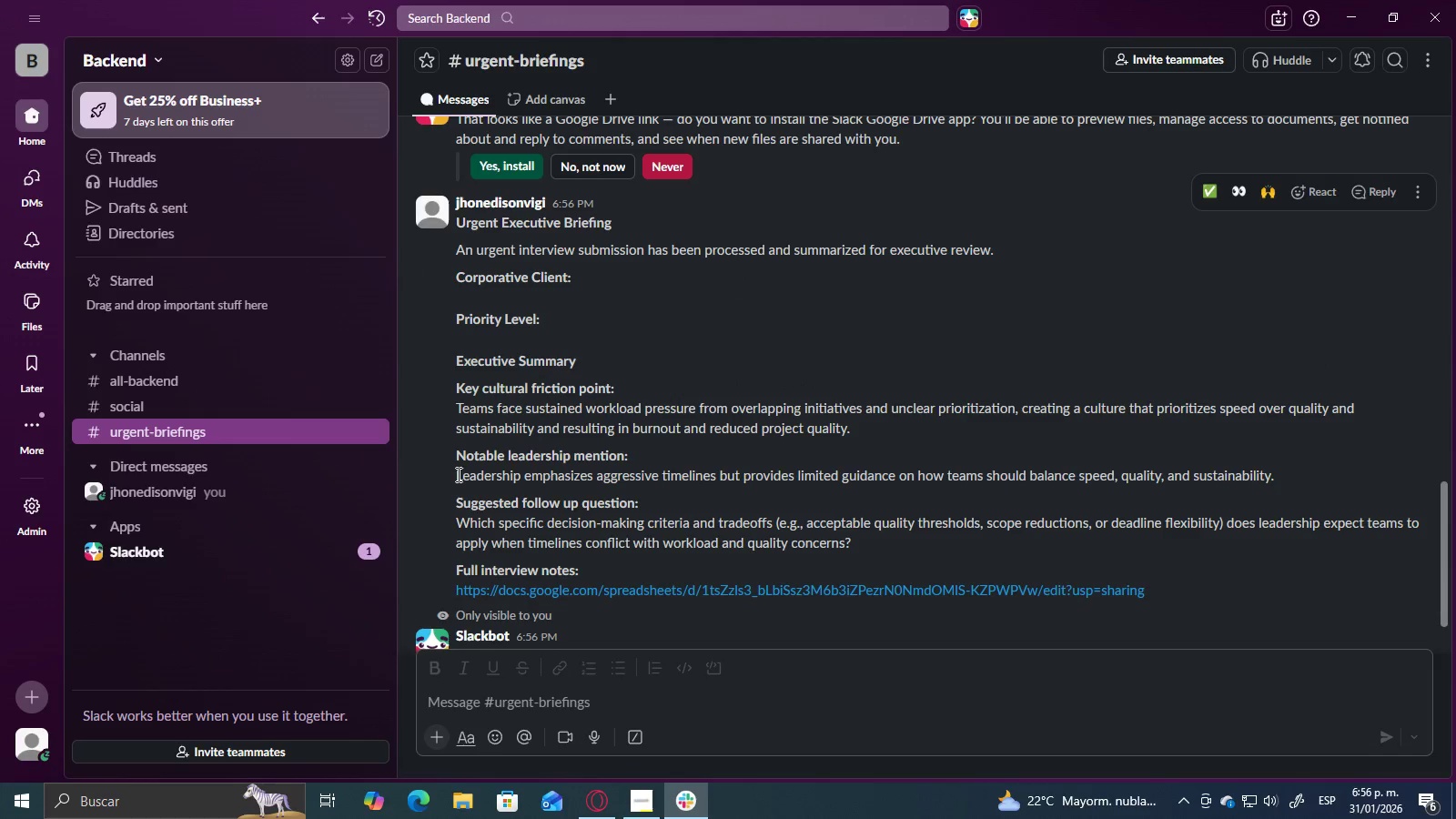 
left_click_drag(start_coordinate=[456, 475], to_coordinate=[693, 469])
 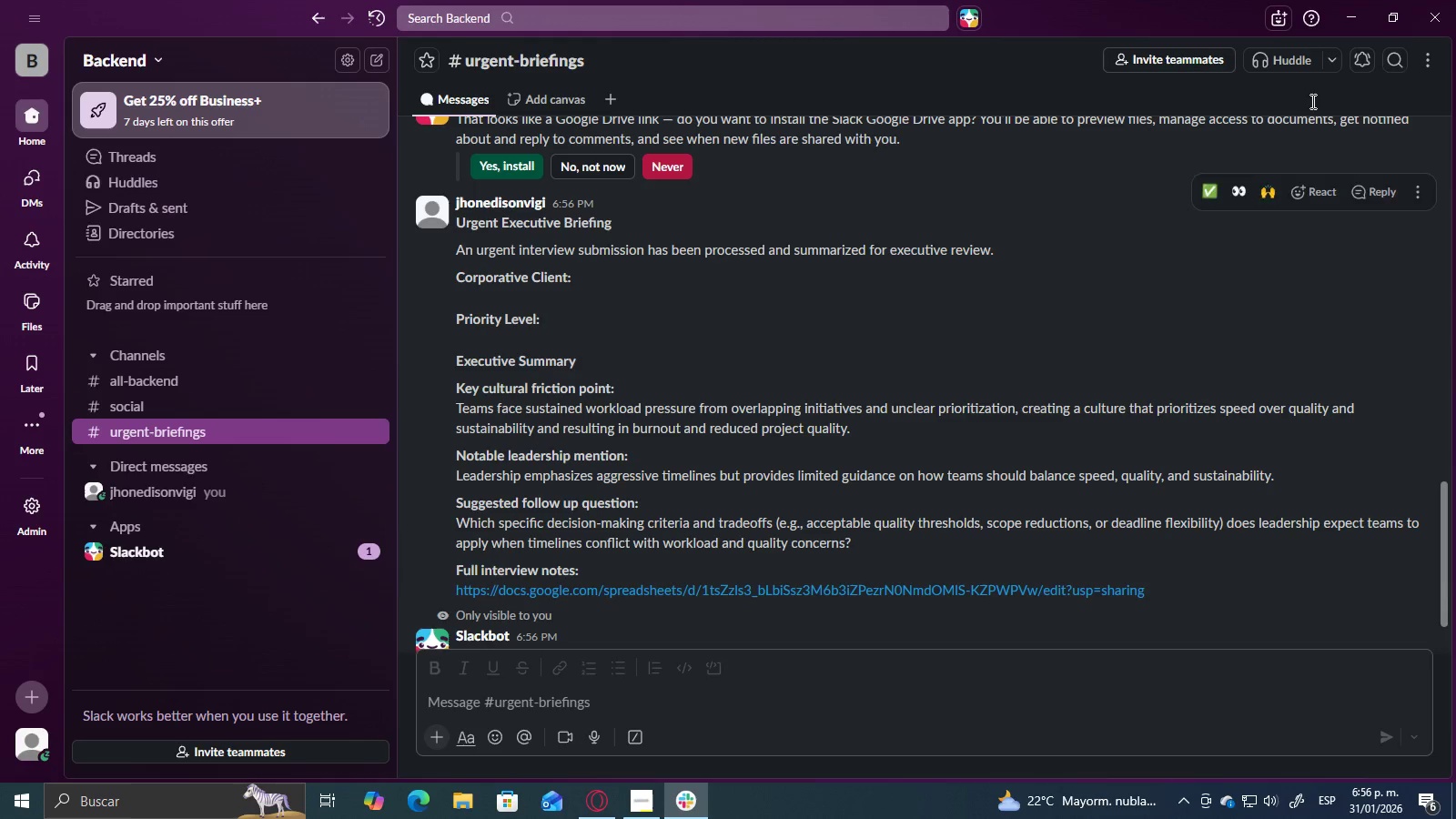 
left_click([1355, 17])
 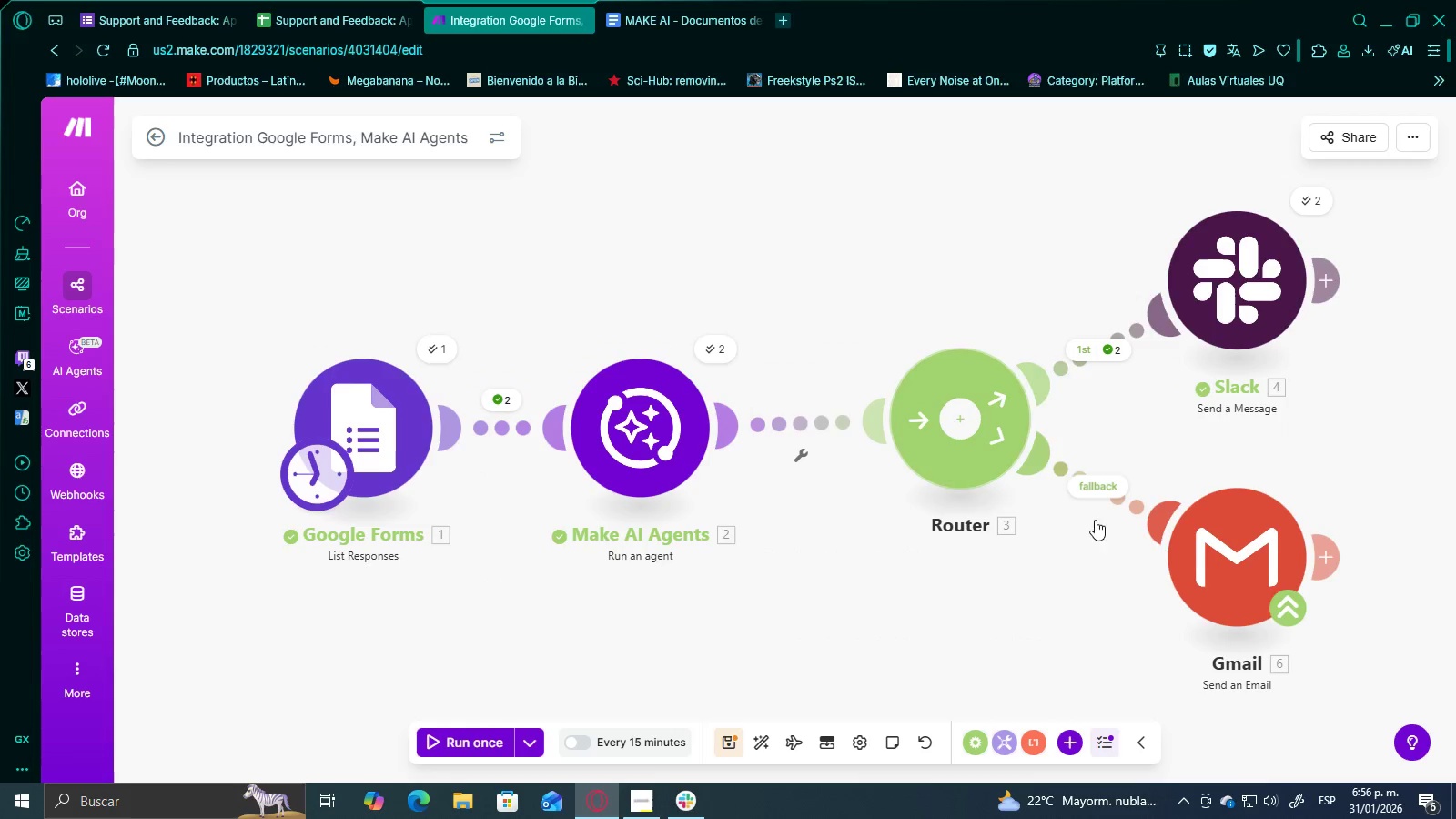 
left_click_drag(start_coordinate=[973, 613], to_coordinate=[730, 508])
 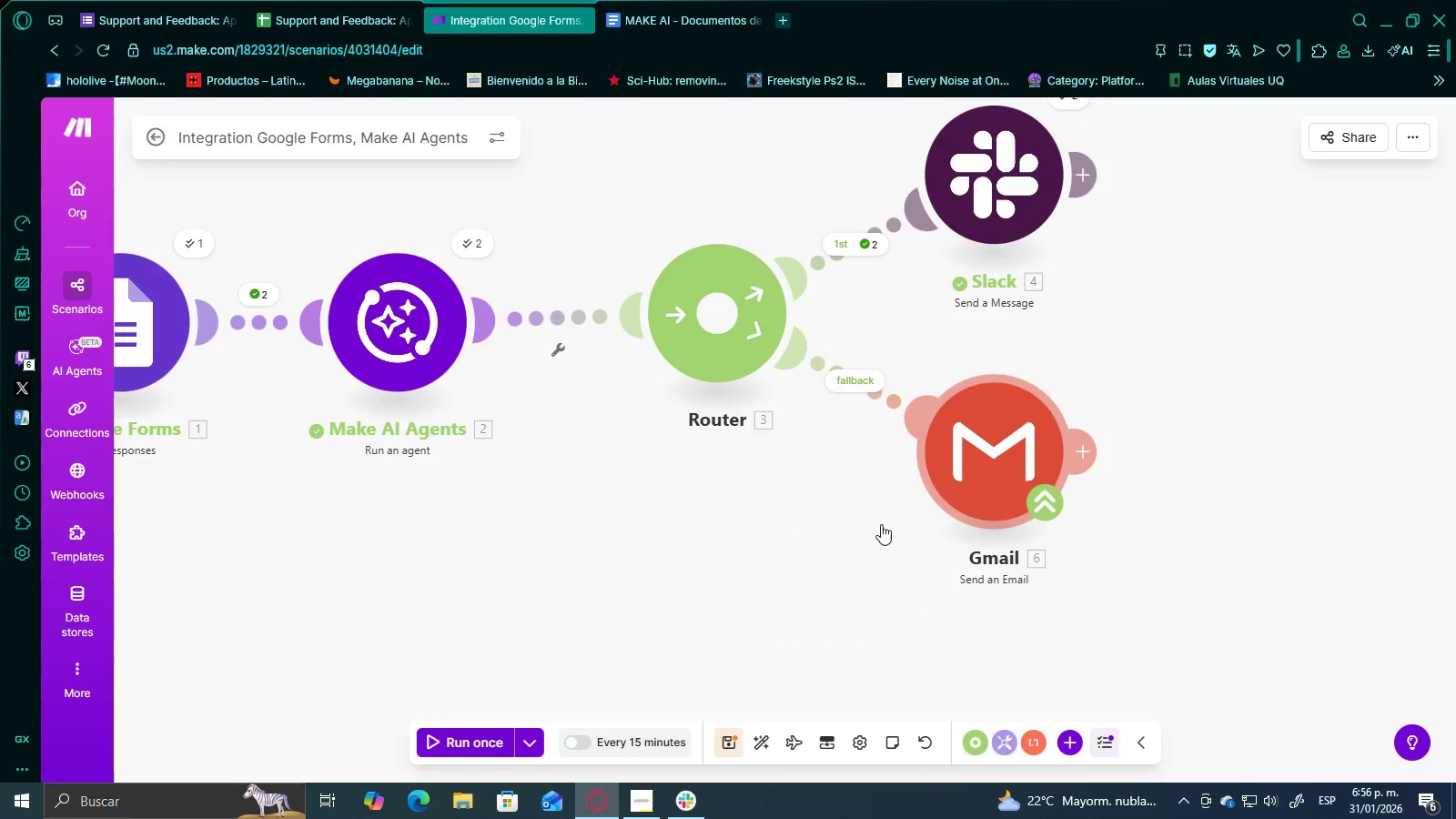 
left_click_drag(start_coordinate=[825, 560], to_coordinate=[866, 636])
 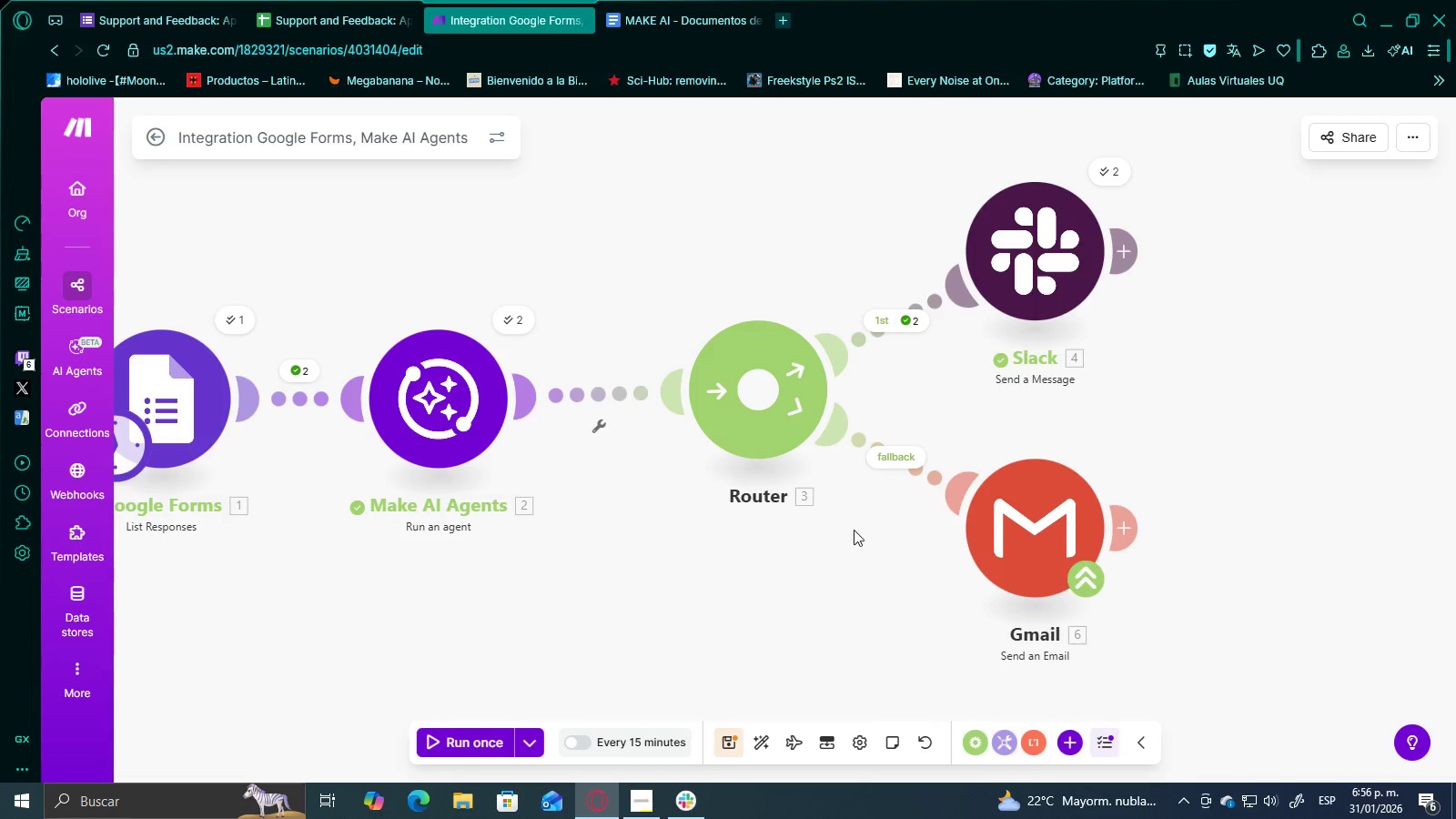 
left_click_drag(start_coordinate=[854, 530], to_coordinate=[899, 538])
 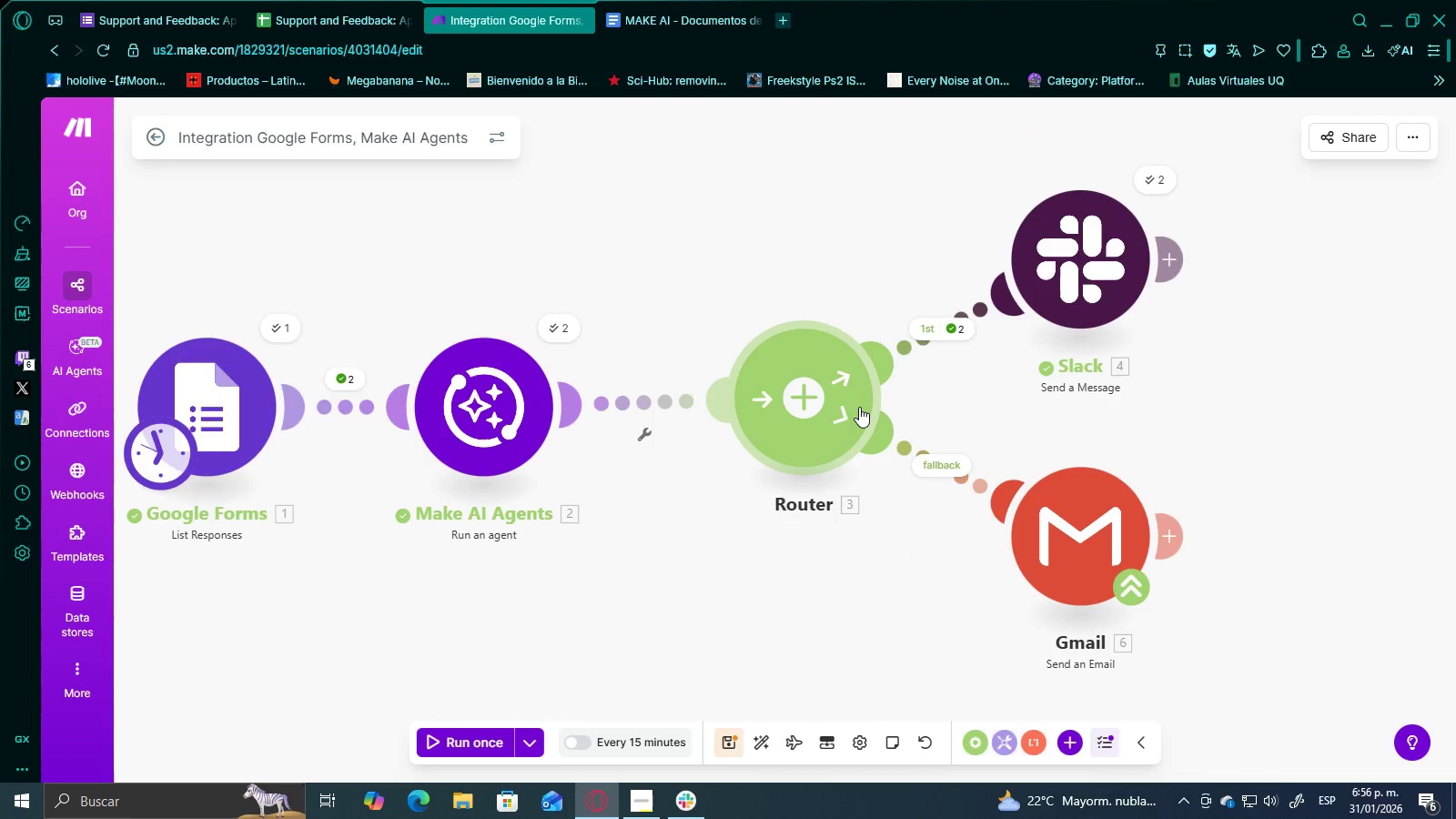 
left_click_drag(start_coordinate=[672, 275], to_coordinate=[785, 278])
 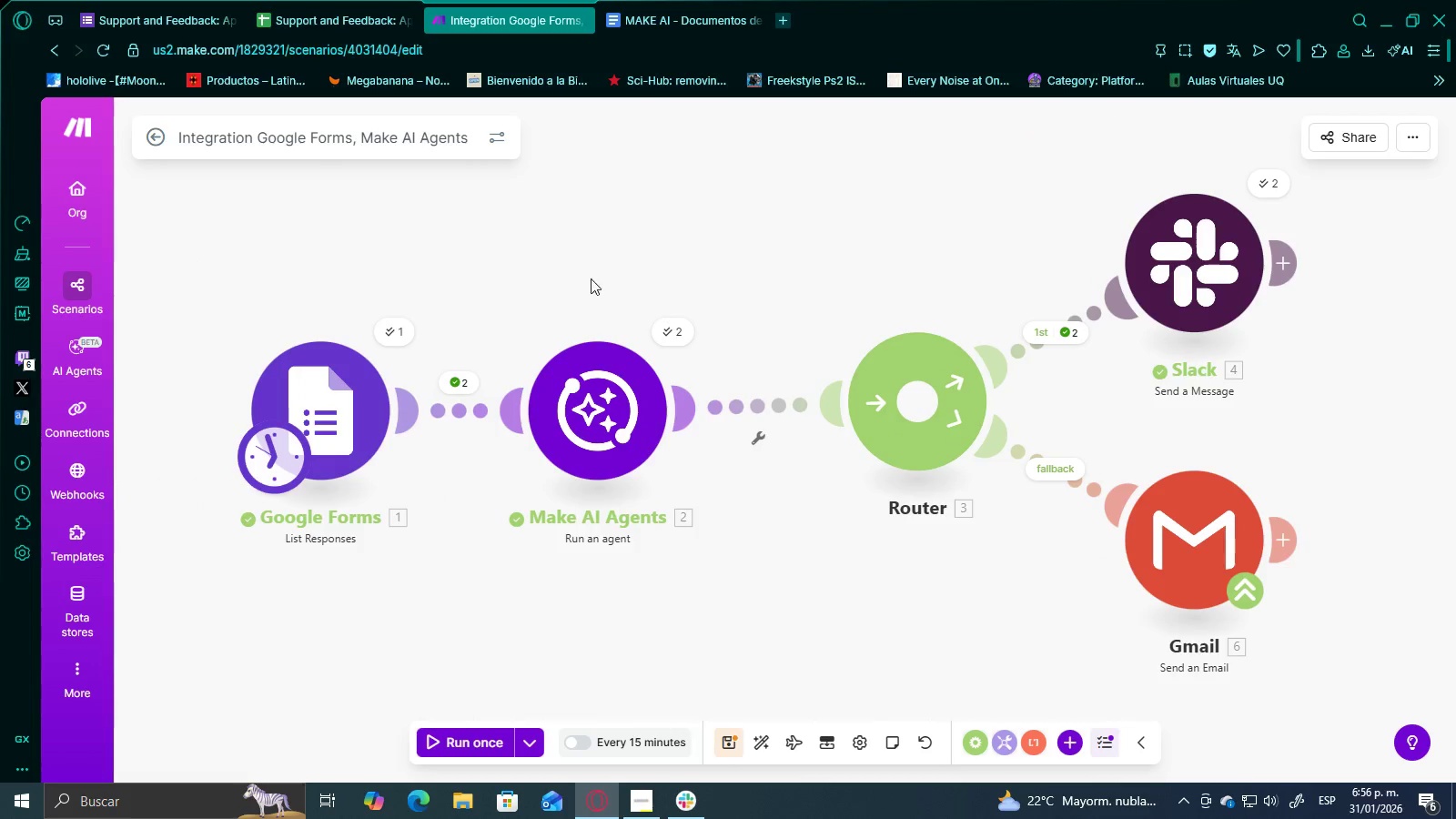 
left_click_drag(start_coordinate=[595, 264], to_coordinate=[695, 218])
 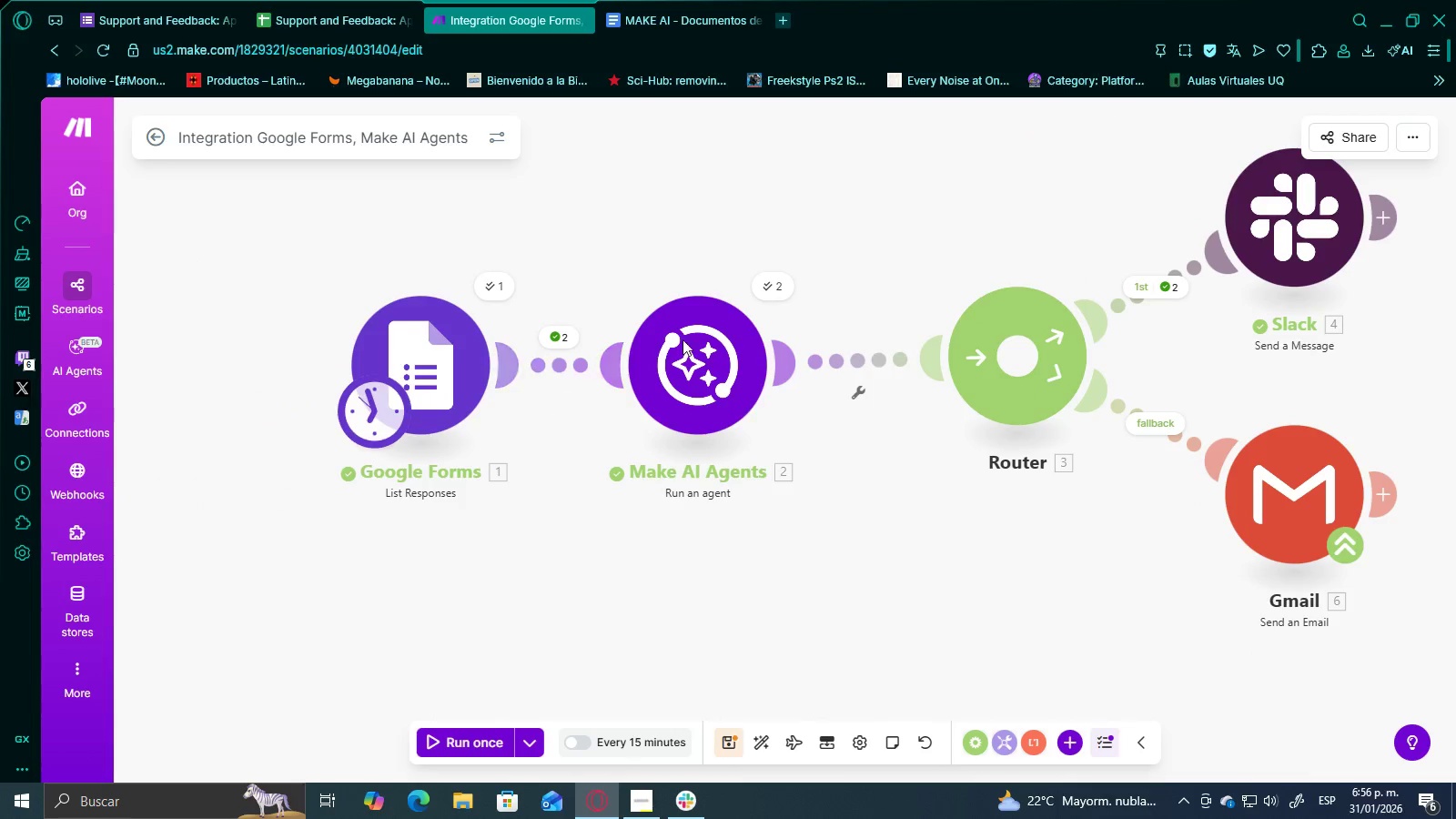 
left_click_drag(start_coordinate=[778, 260], to_coordinate=[624, 264])
 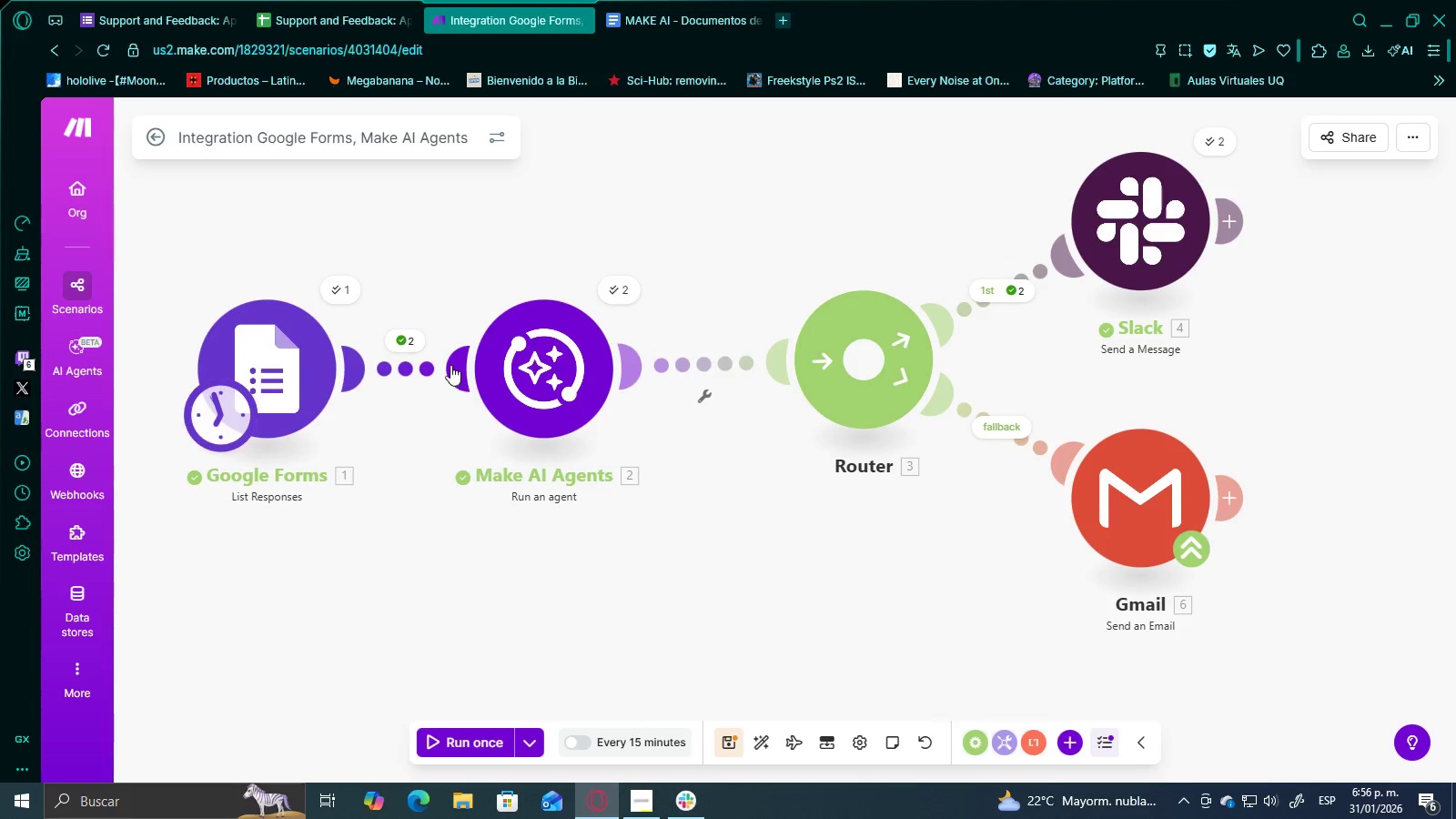 
left_click_drag(start_coordinate=[463, 283], to_coordinate=[555, 362])
 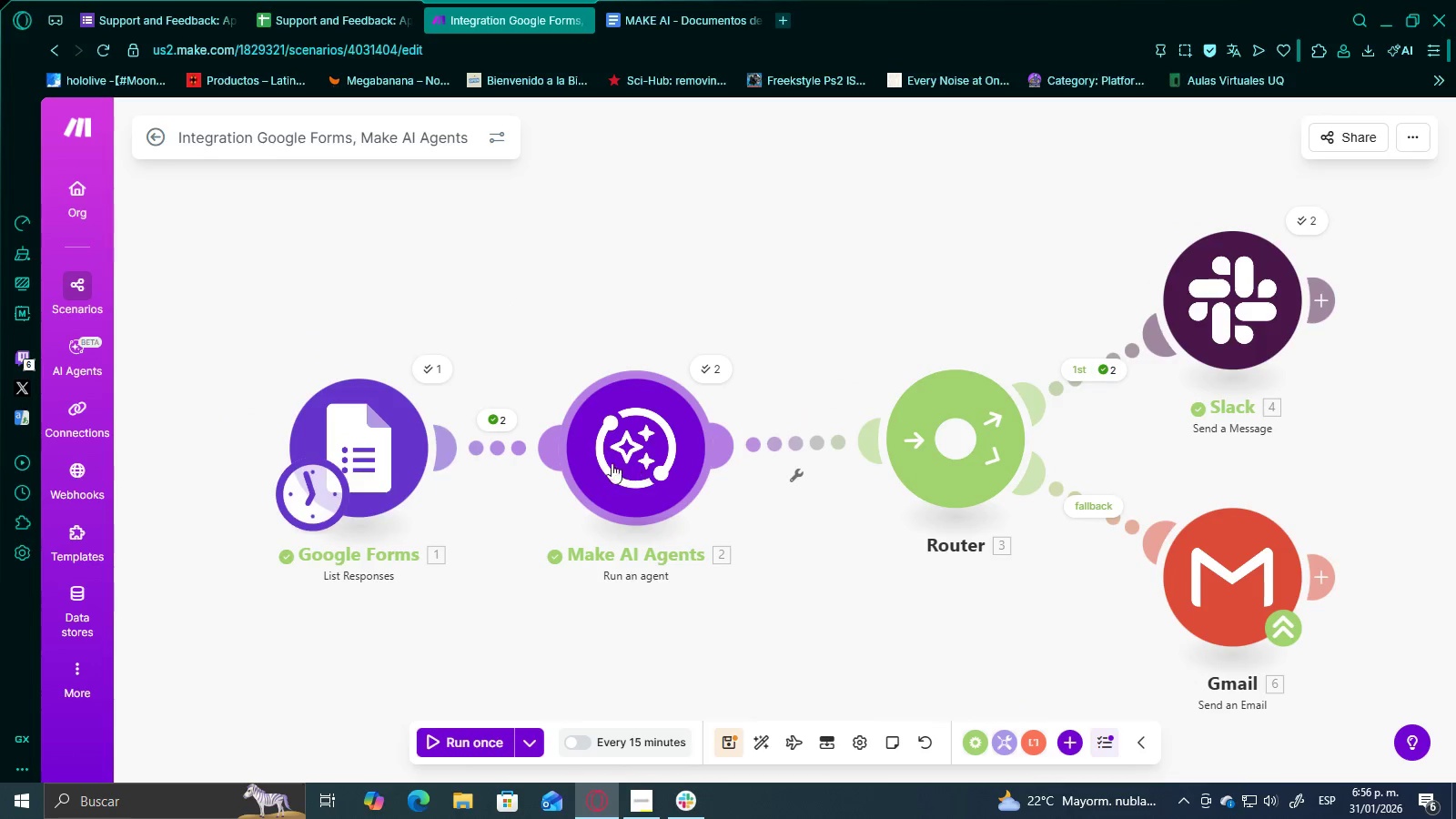 
left_click_drag(start_coordinate=[522, 342], to_coordinate=[591, 308])
 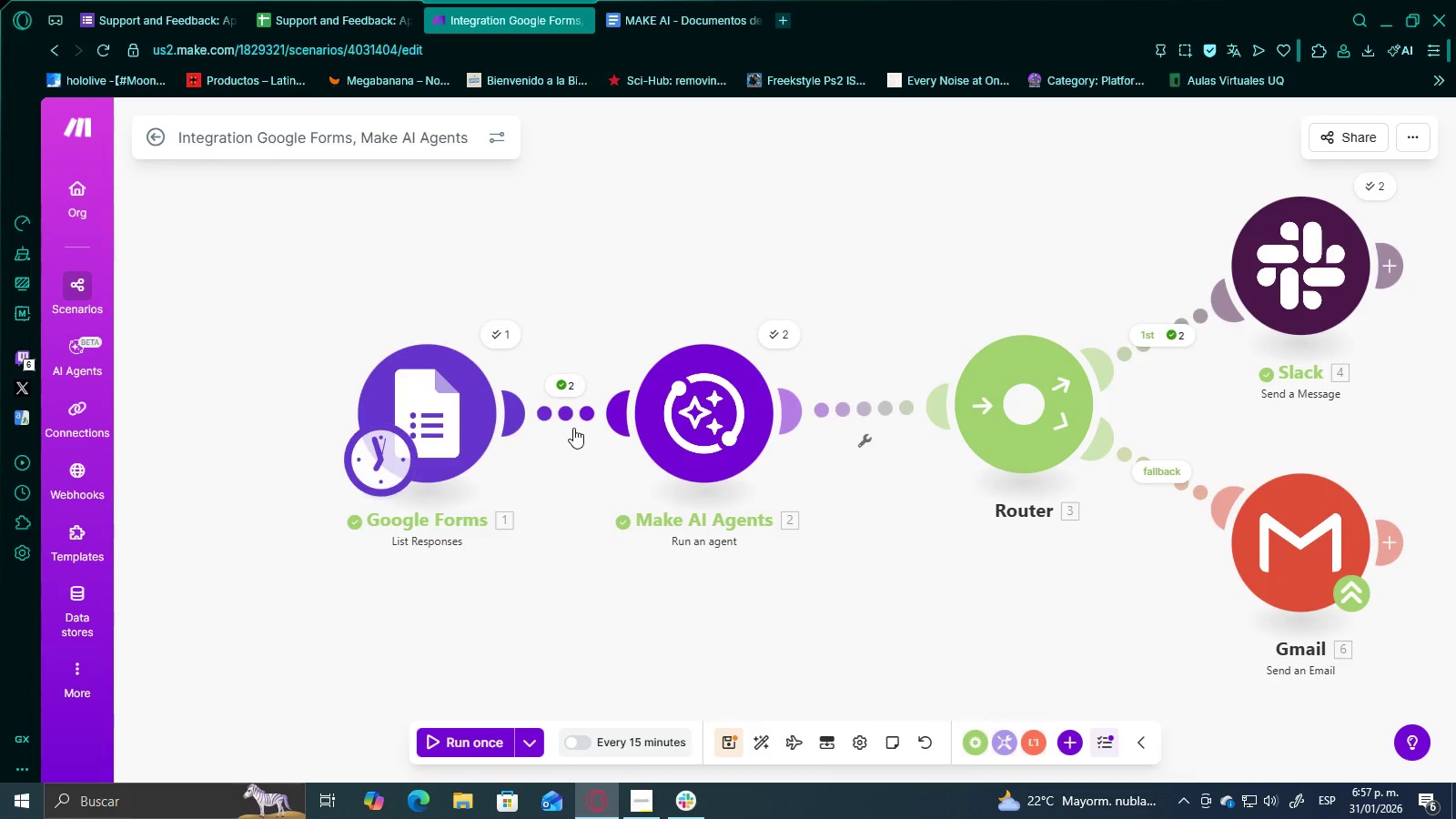 
left_click_drag(start_coordinate=[636, 282], to_coordinate=[548, 308])
 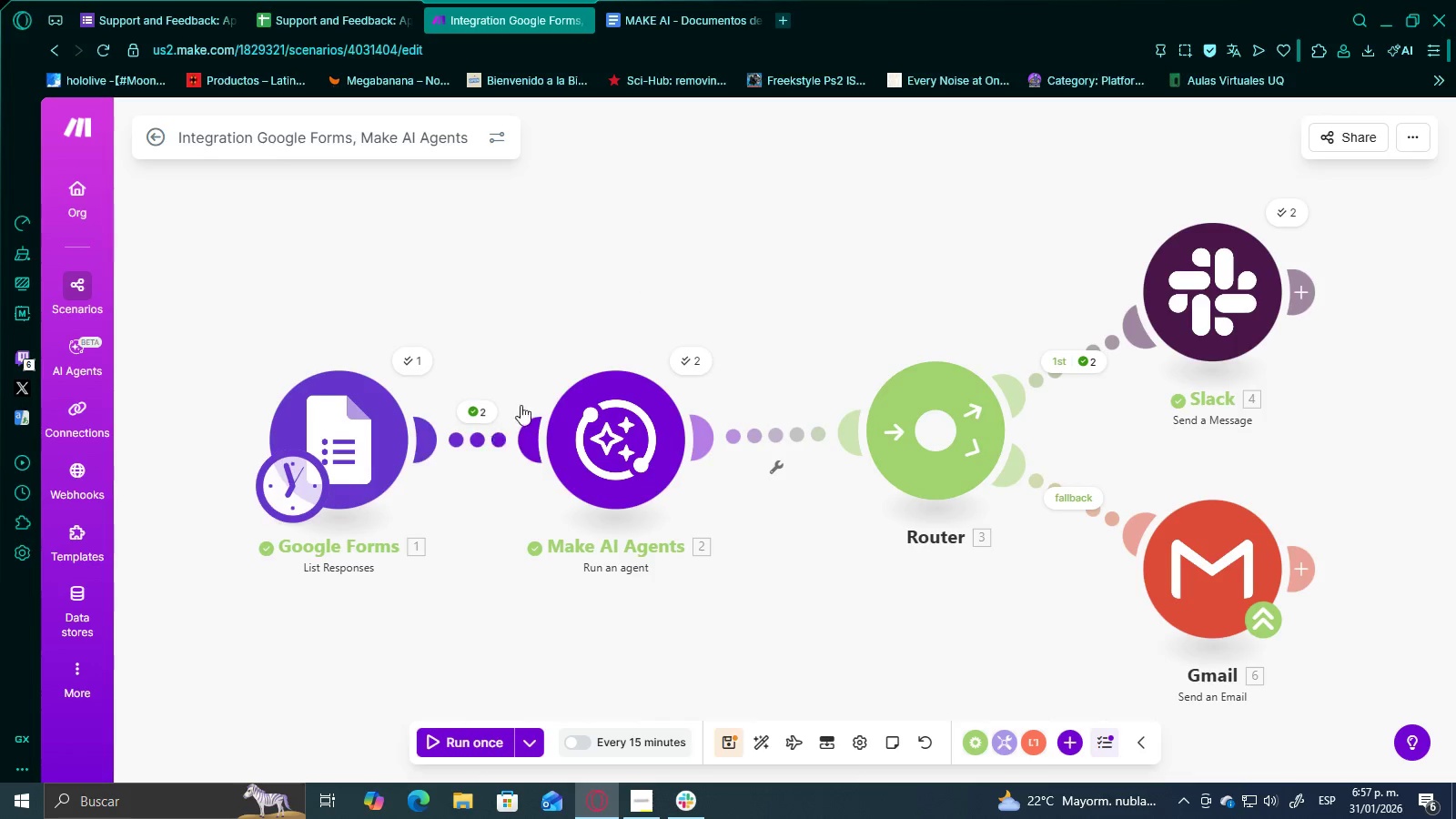 
left_click_drag(start_coordinate=[693, 247], to_coordinate=[632, 289])
 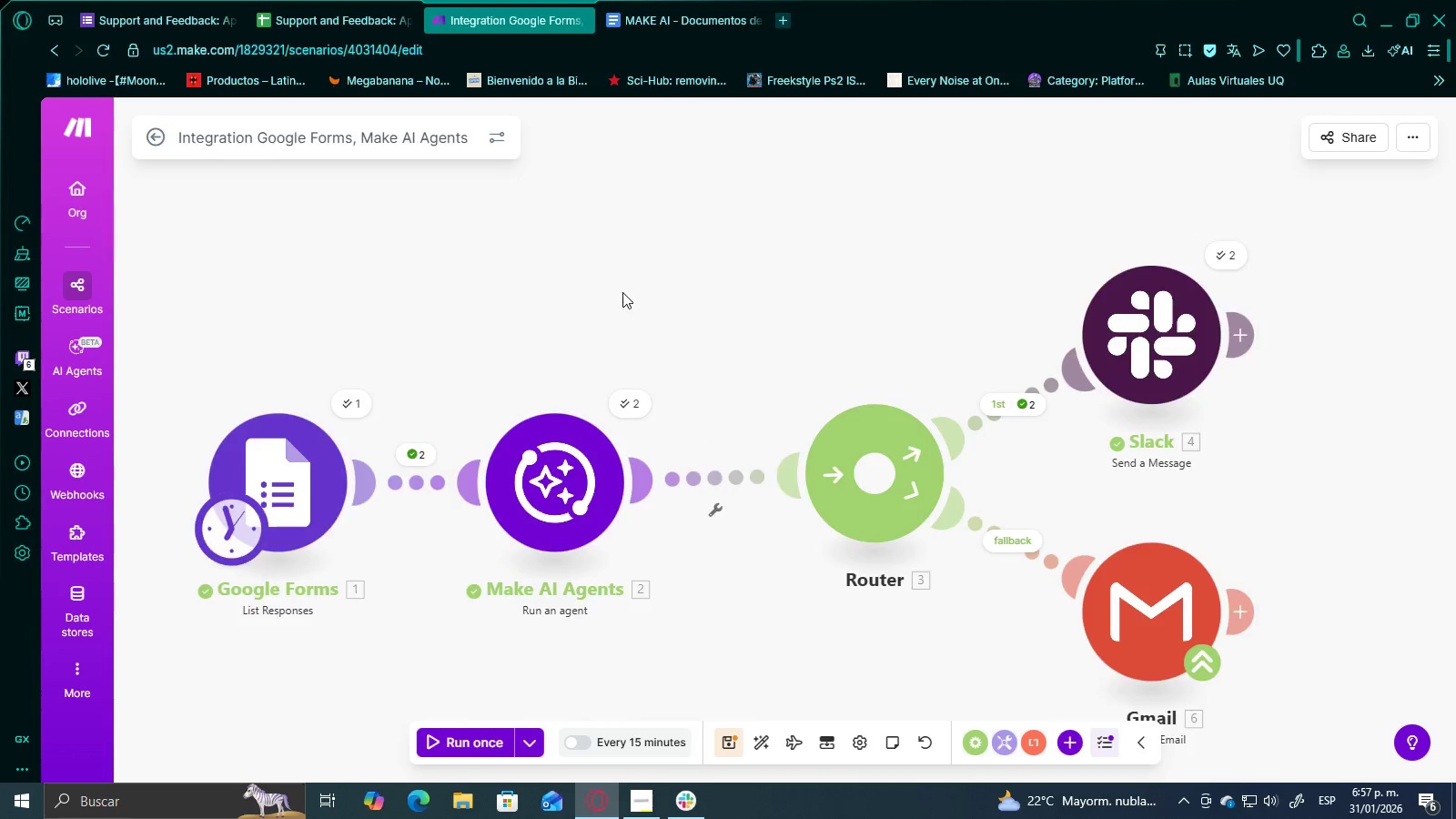 
left_click_drag(start_coordinate=[632, 313], to_coordinate=[636, 298])
 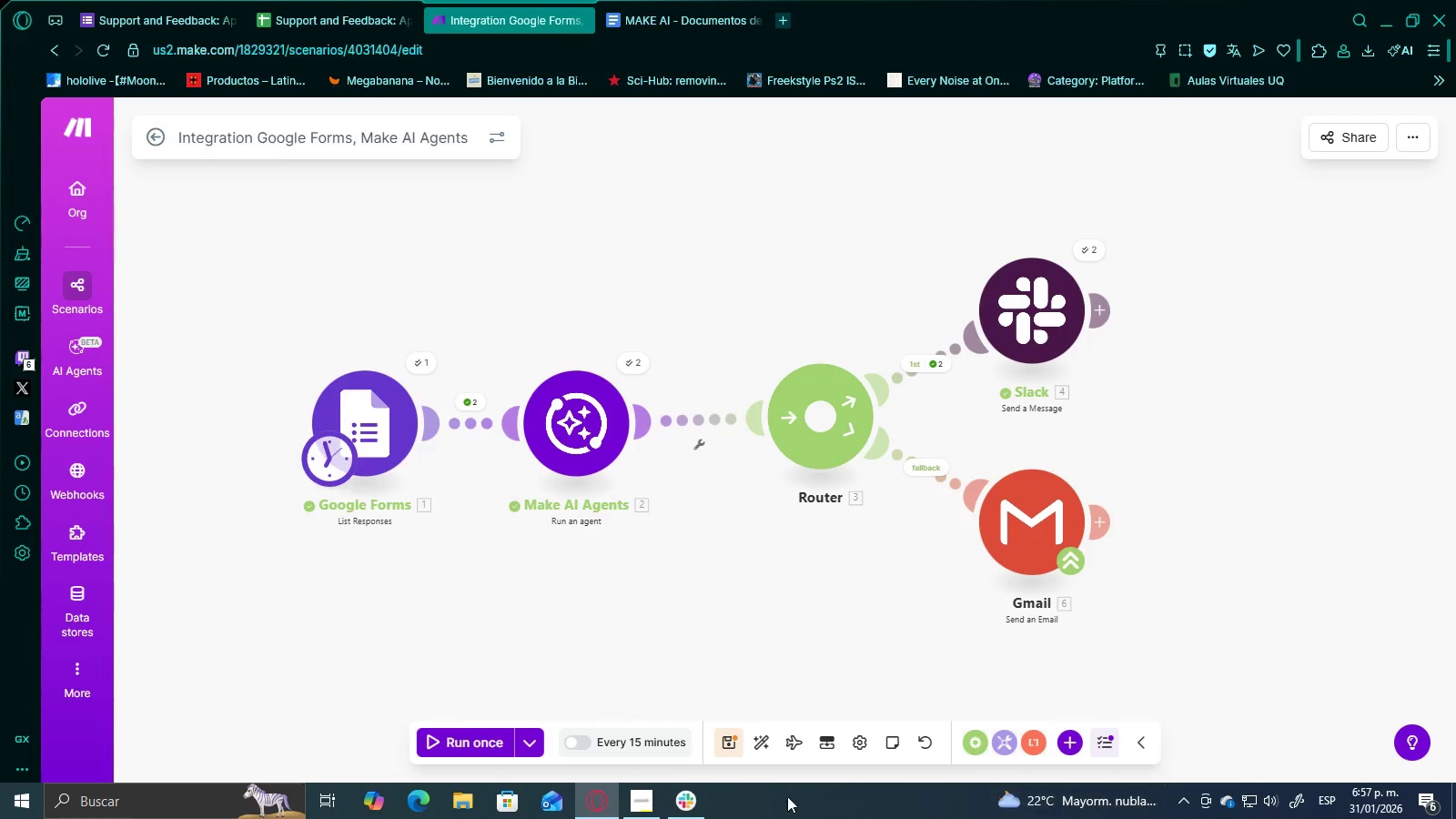 